 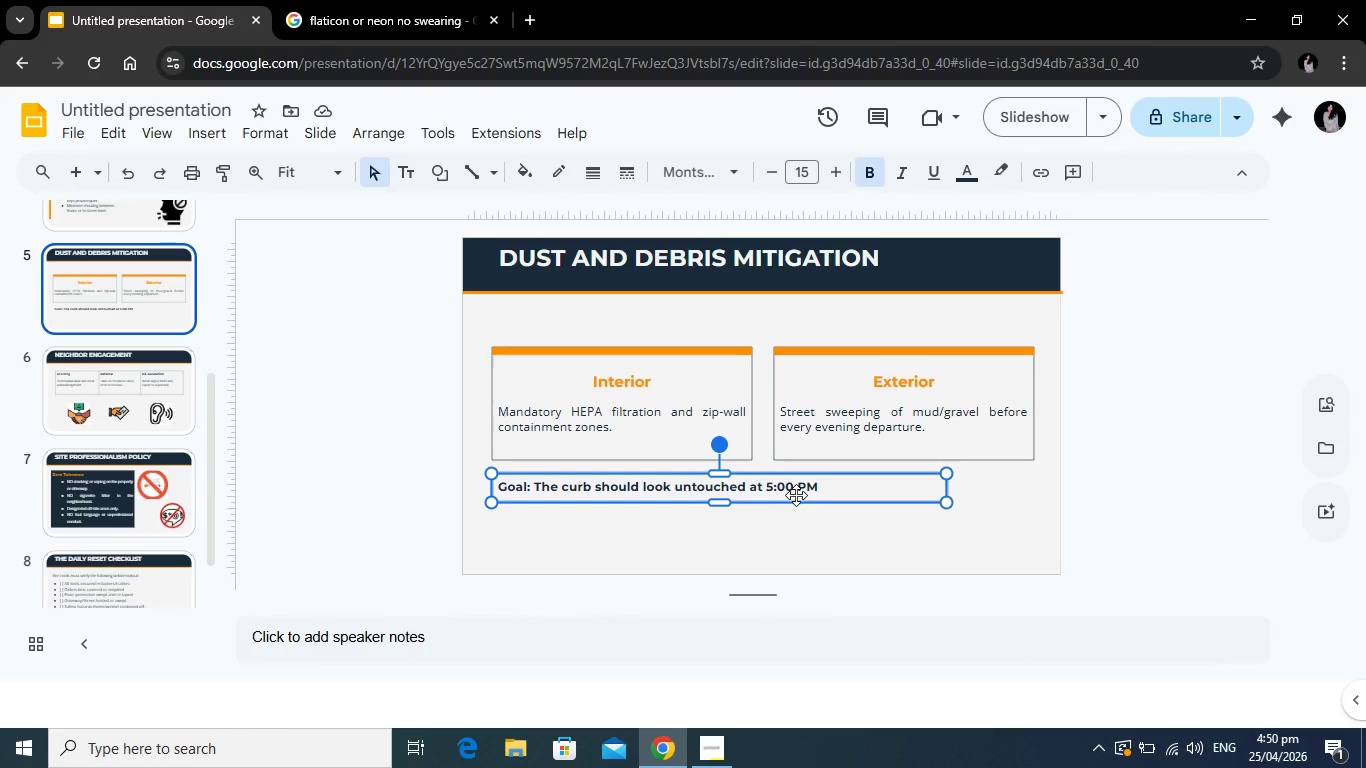 
left_click([587, 417])
 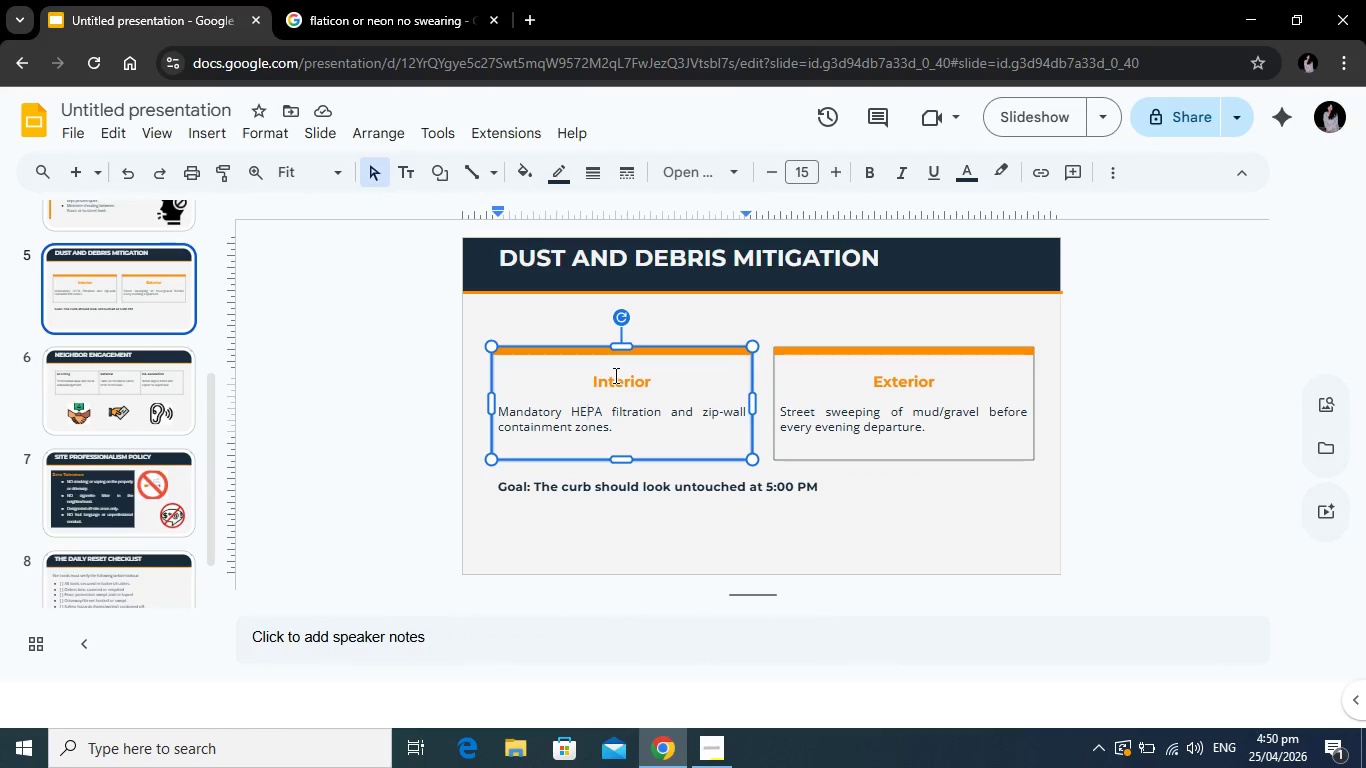 
left_click([614, 375])
 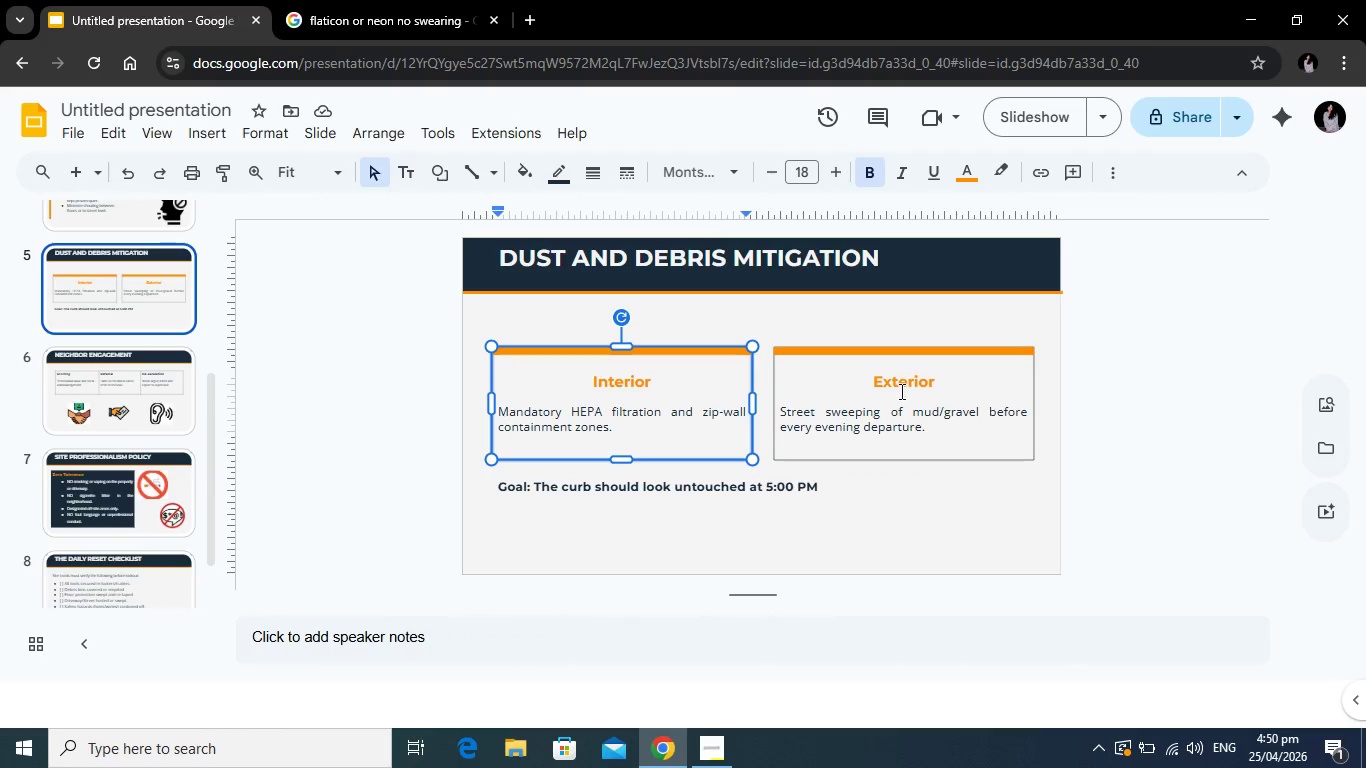 
left_click([905, 388])
 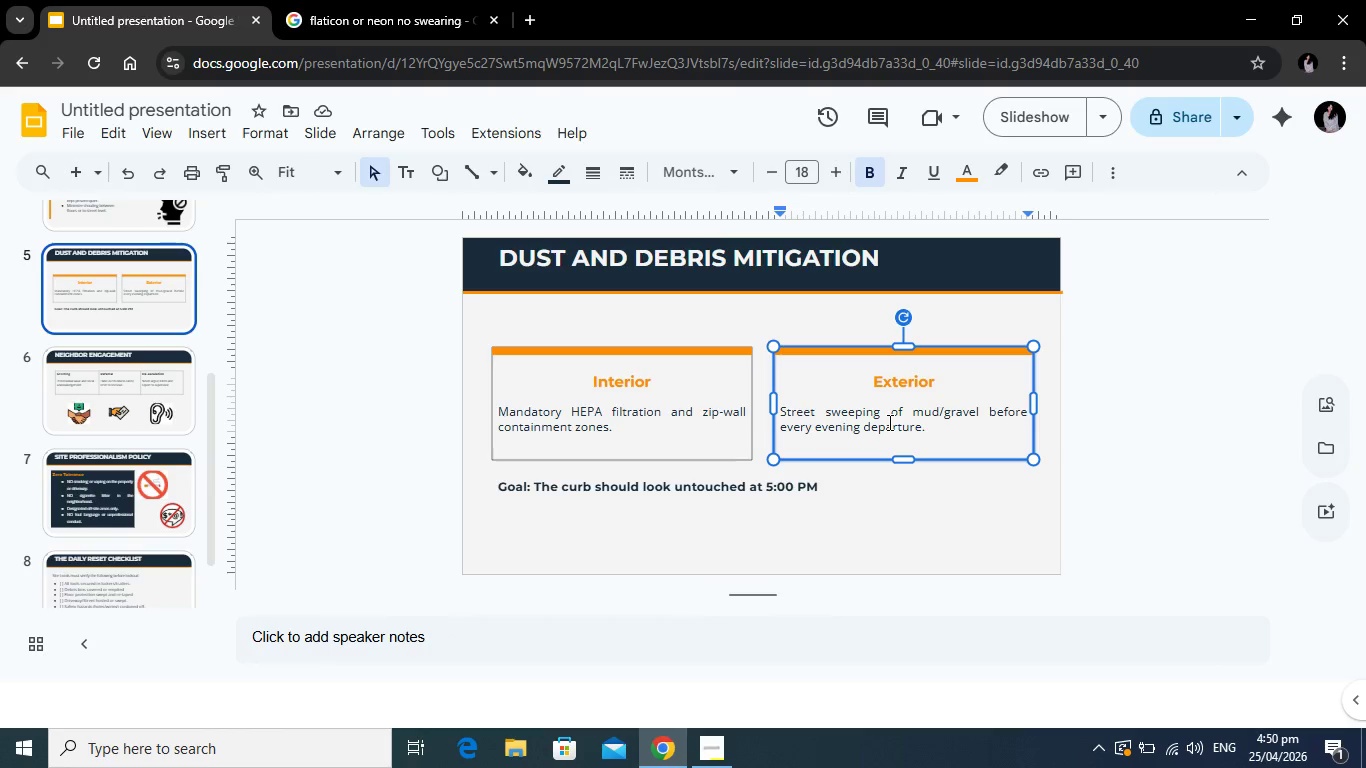 
left_click([885, 425])
 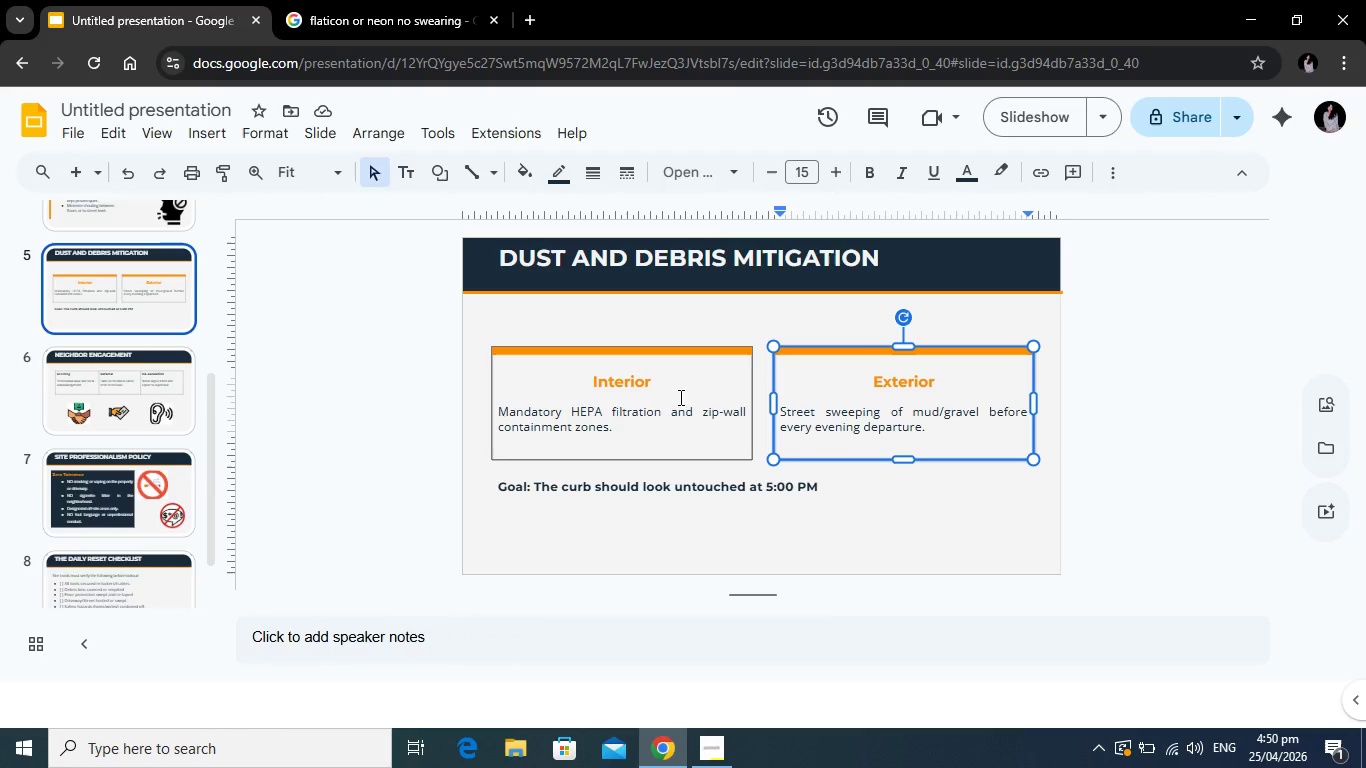 
left_click([646, 389])
 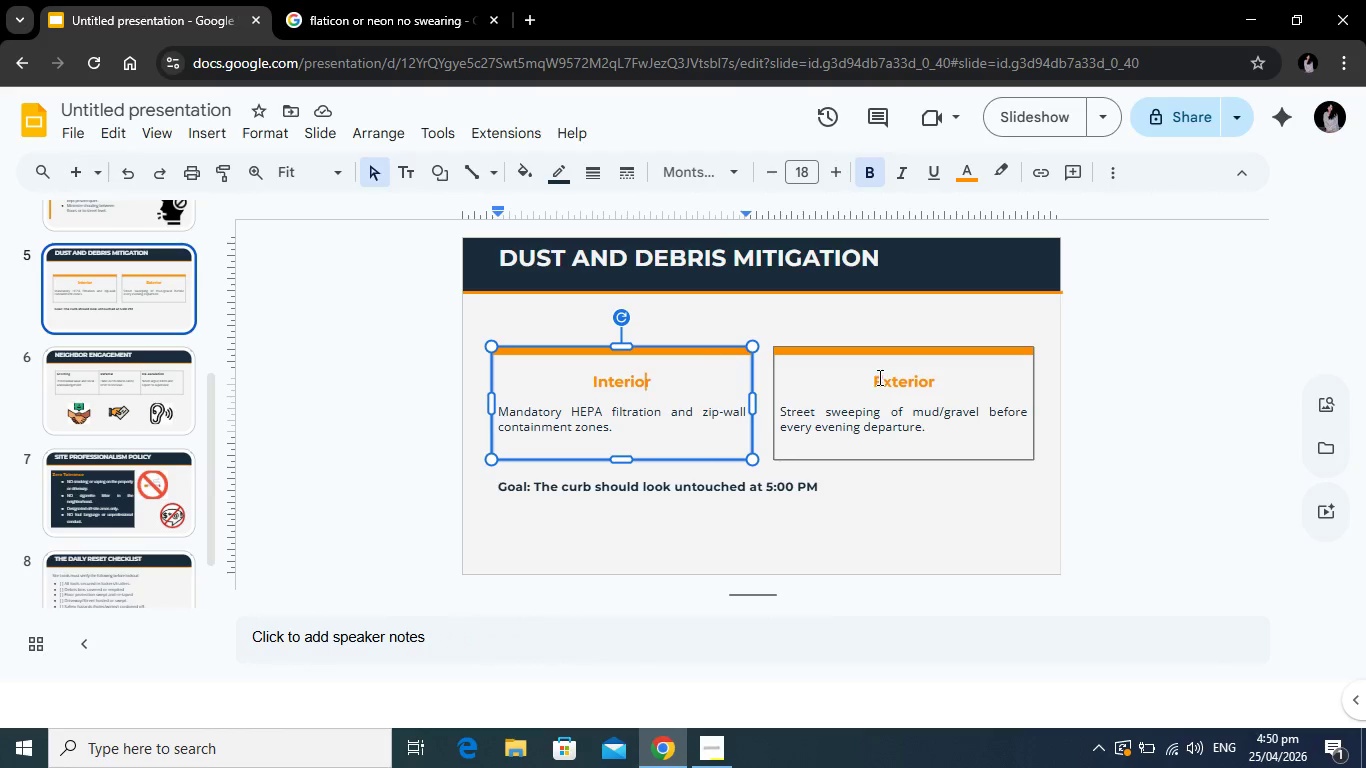 
left_click([878, 377])
 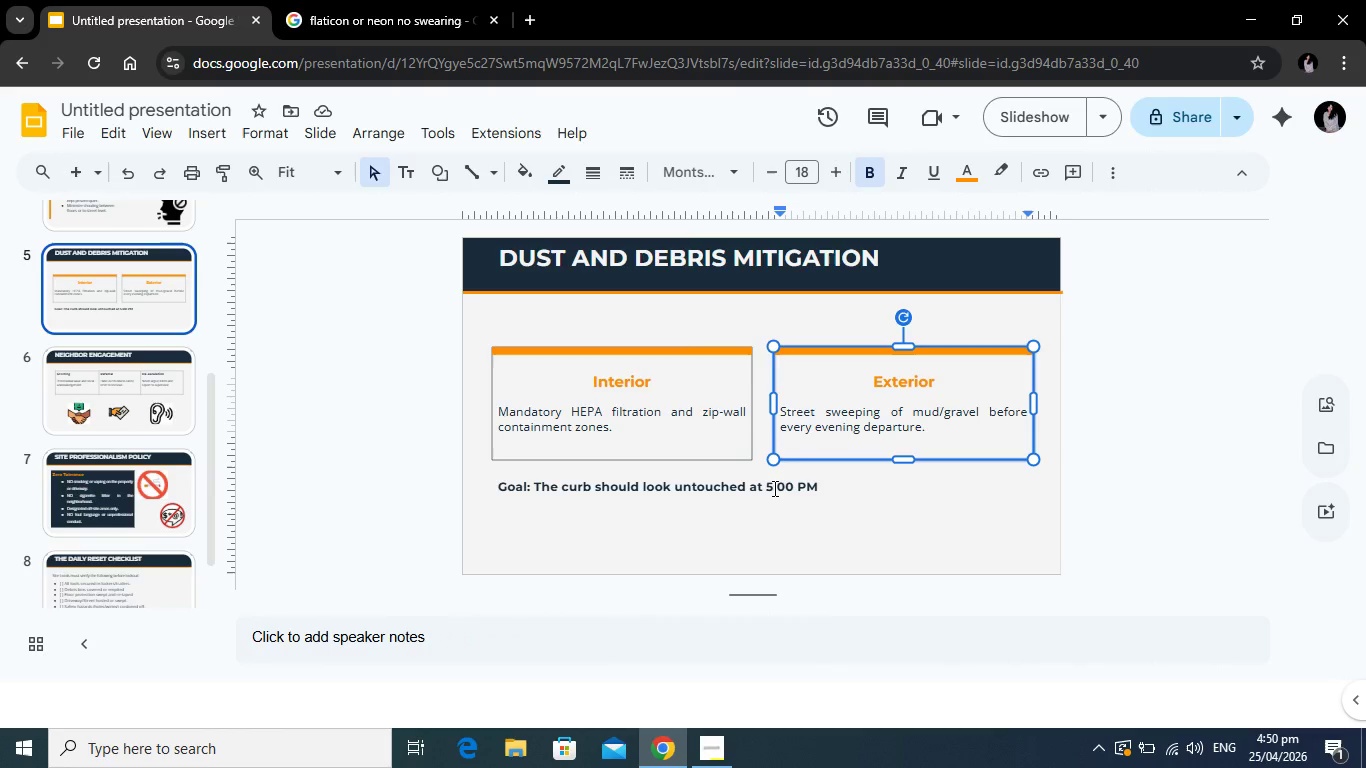 
left_click([773, 488])
 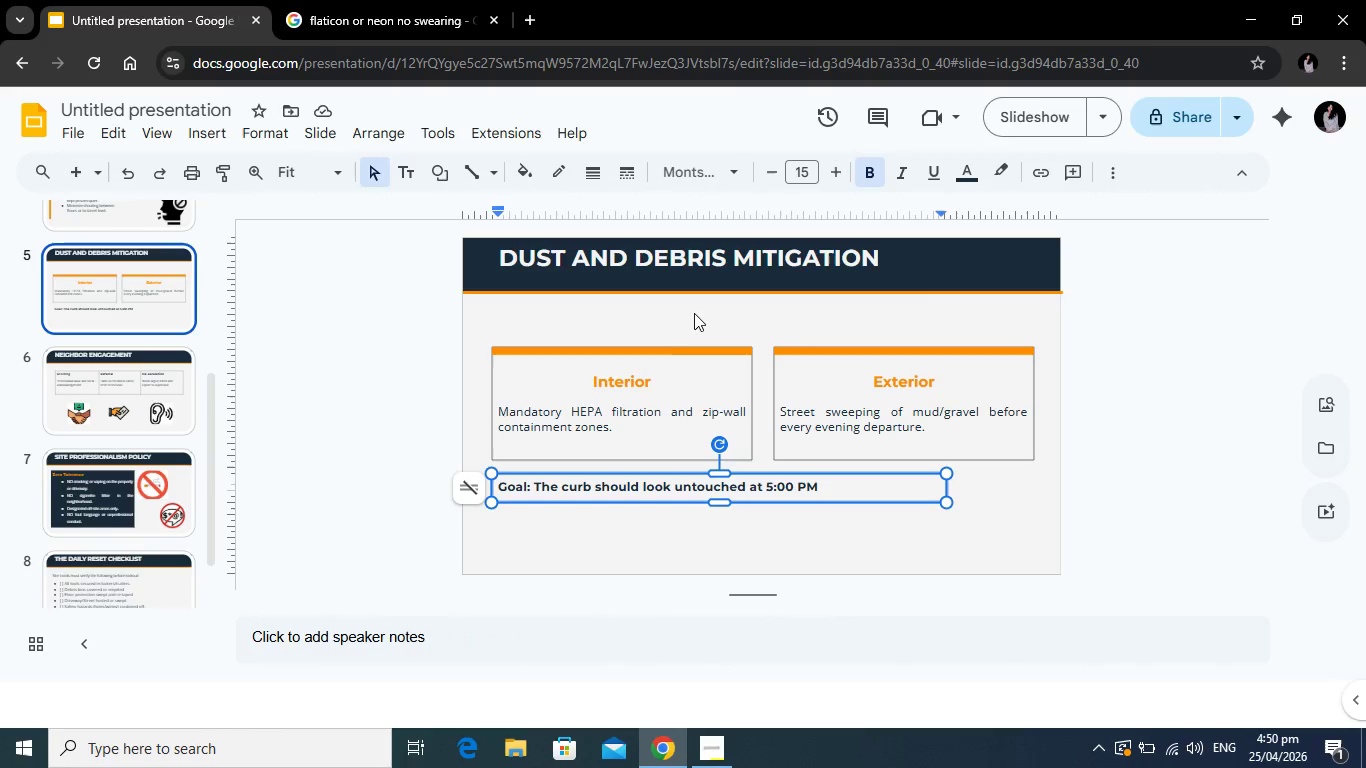 
left_click([714, 251])
 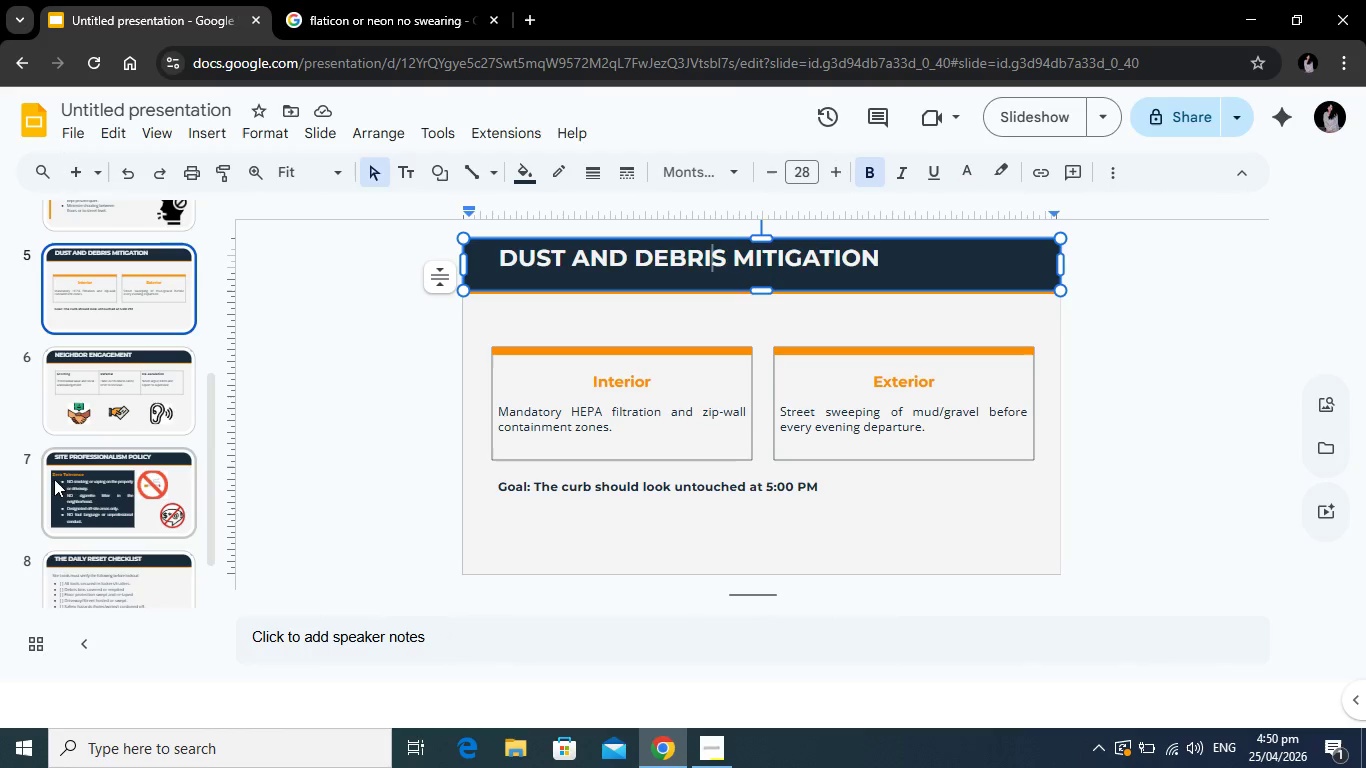 
scroll: coordinate [86, 505], scroll_direction: down, amount: 1.0
 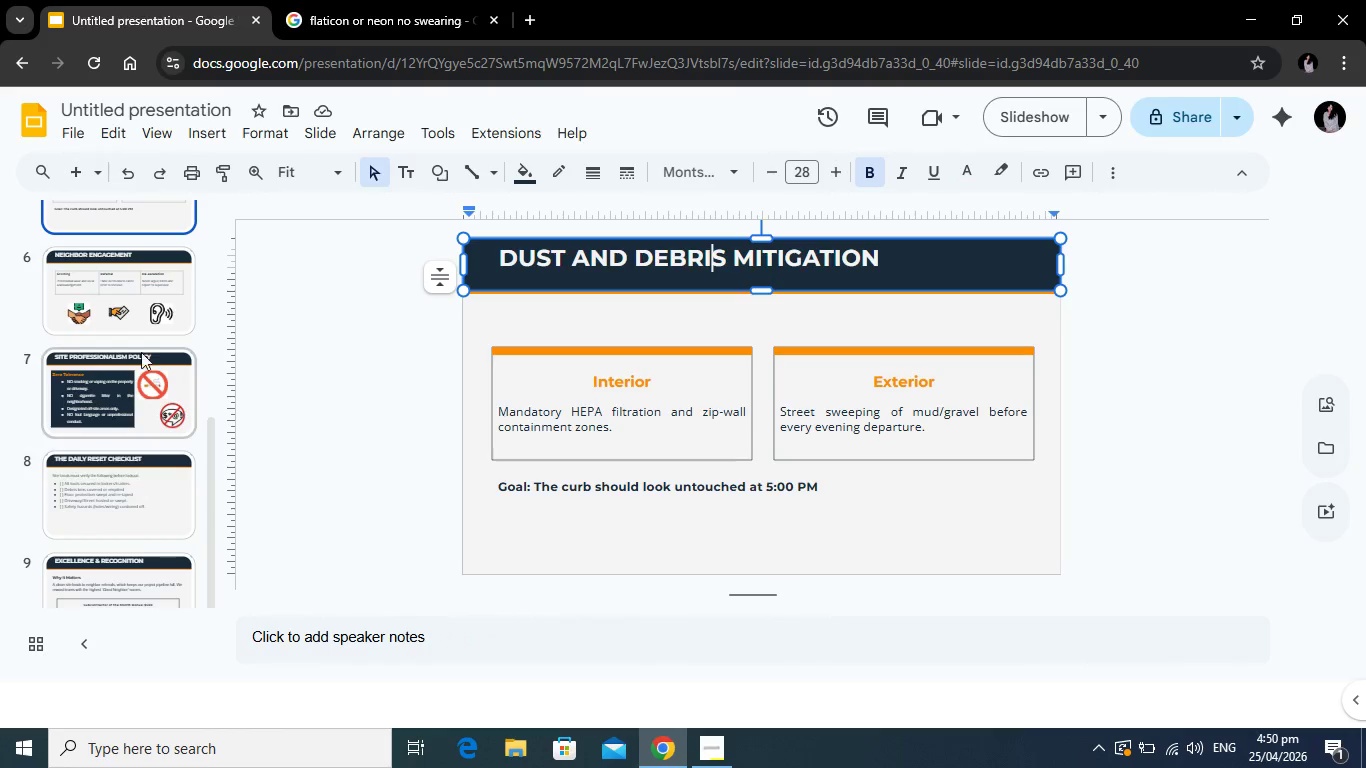 
scroll: coordinate [150, 461], scroll_direction: up, amount: 2.0
 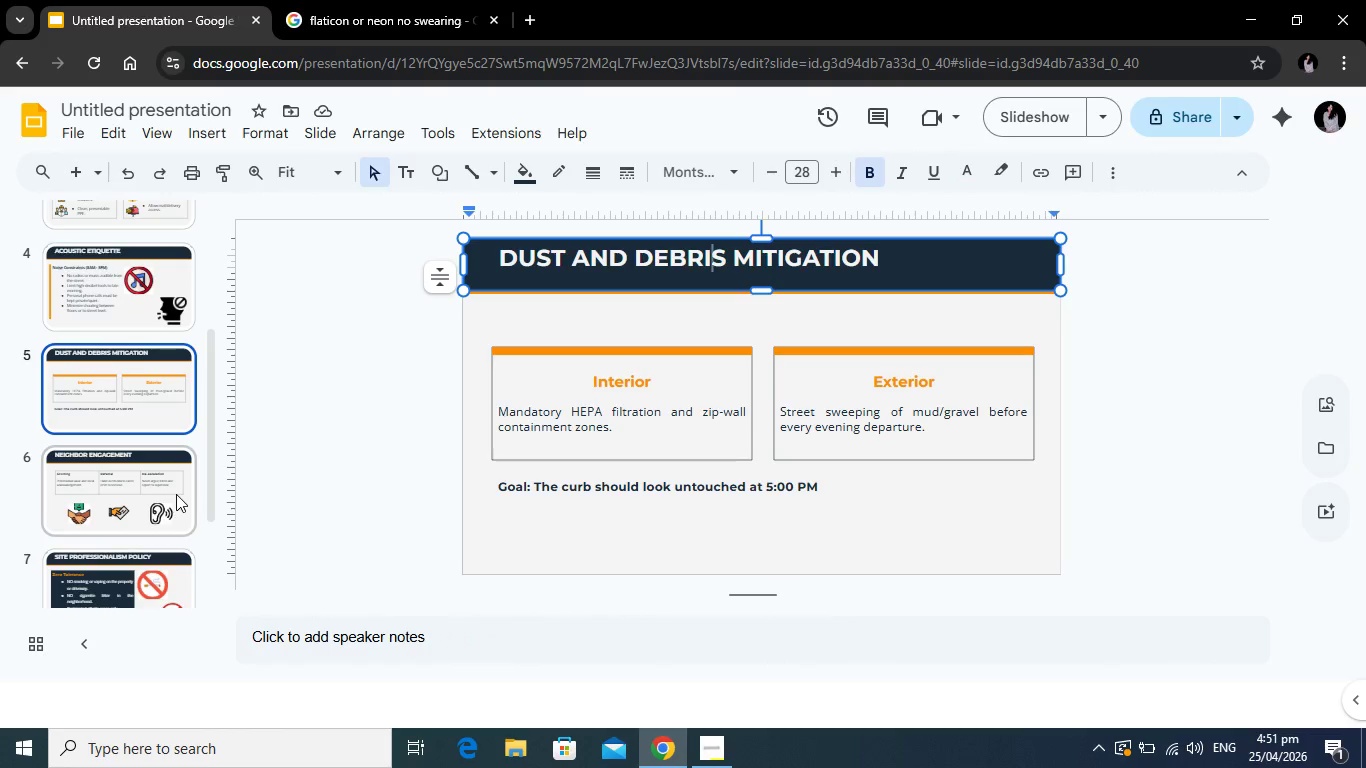 
left_click([176, 494])
 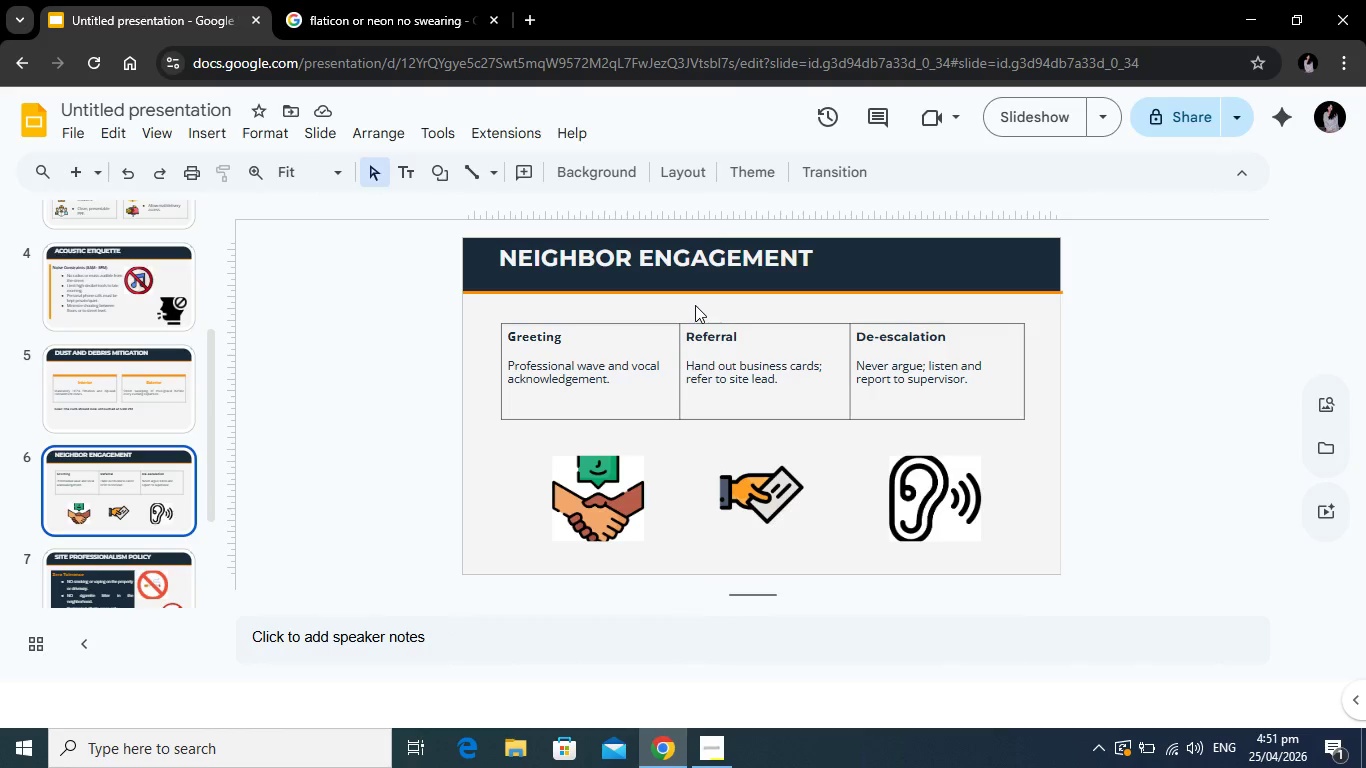 
wait(9.81)
 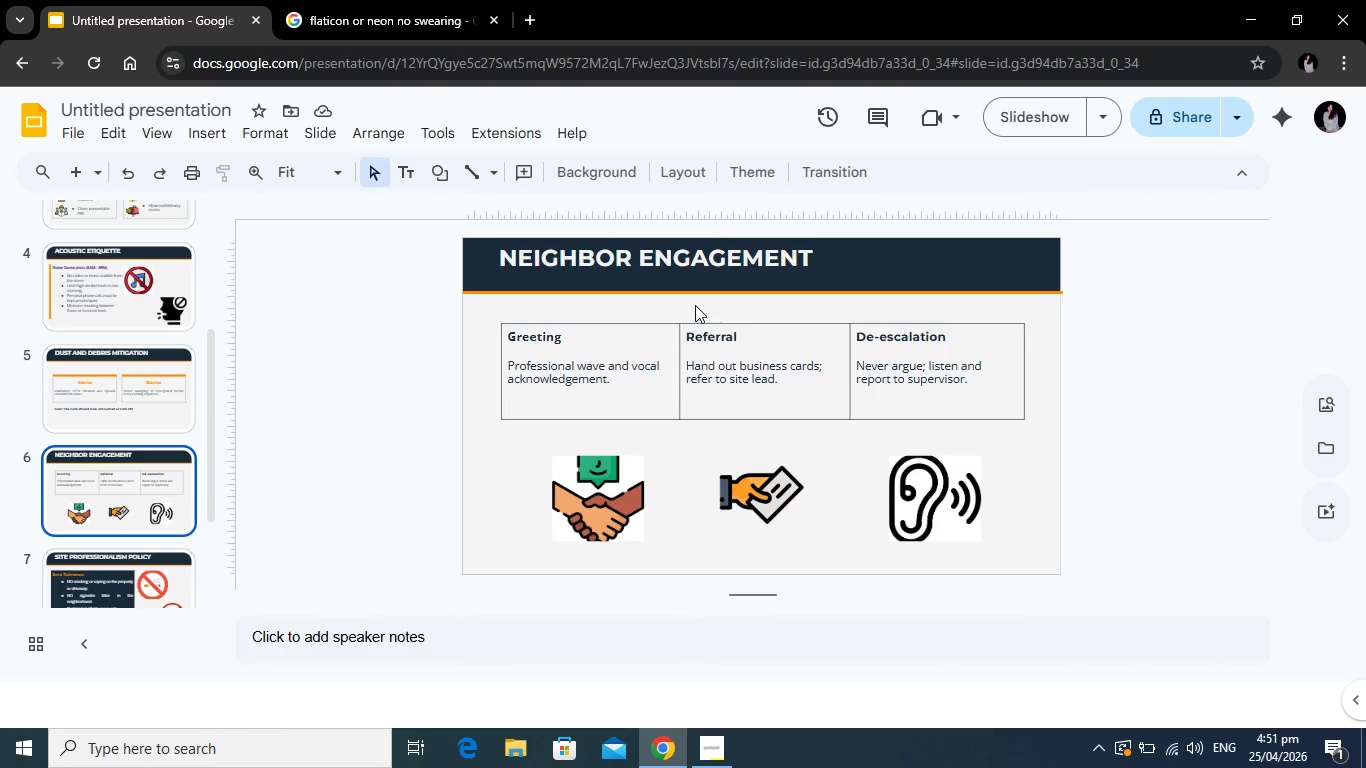 
left_click([619, 261])
 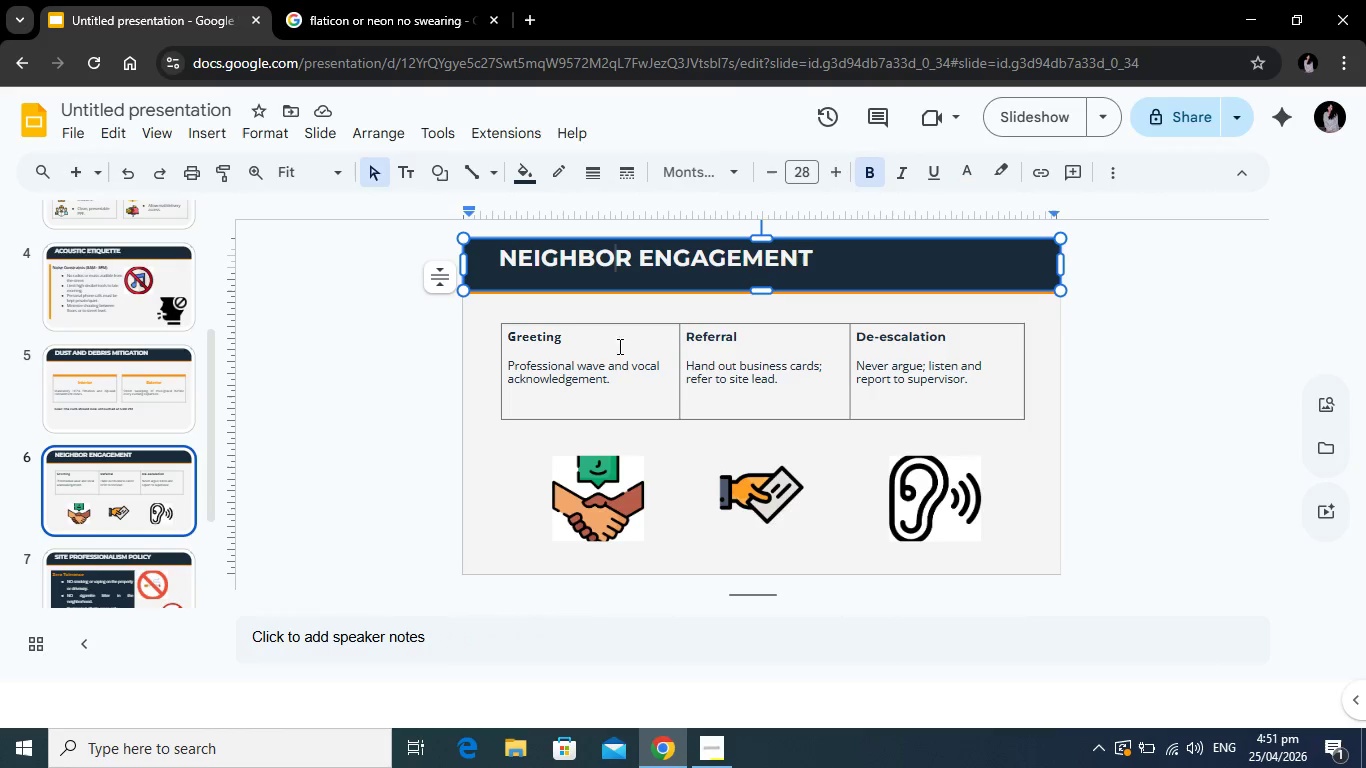 
left_click([602, 347])
 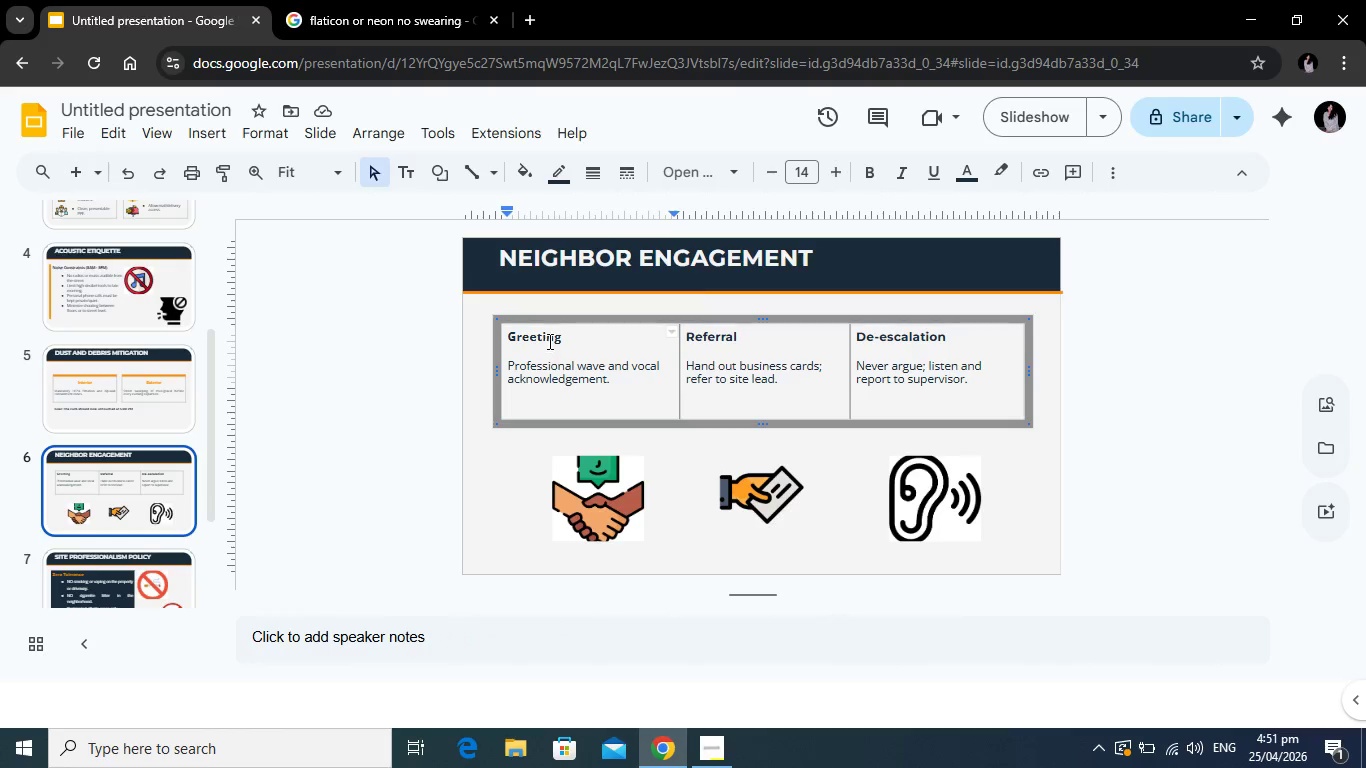 
left_click([548, 341])
 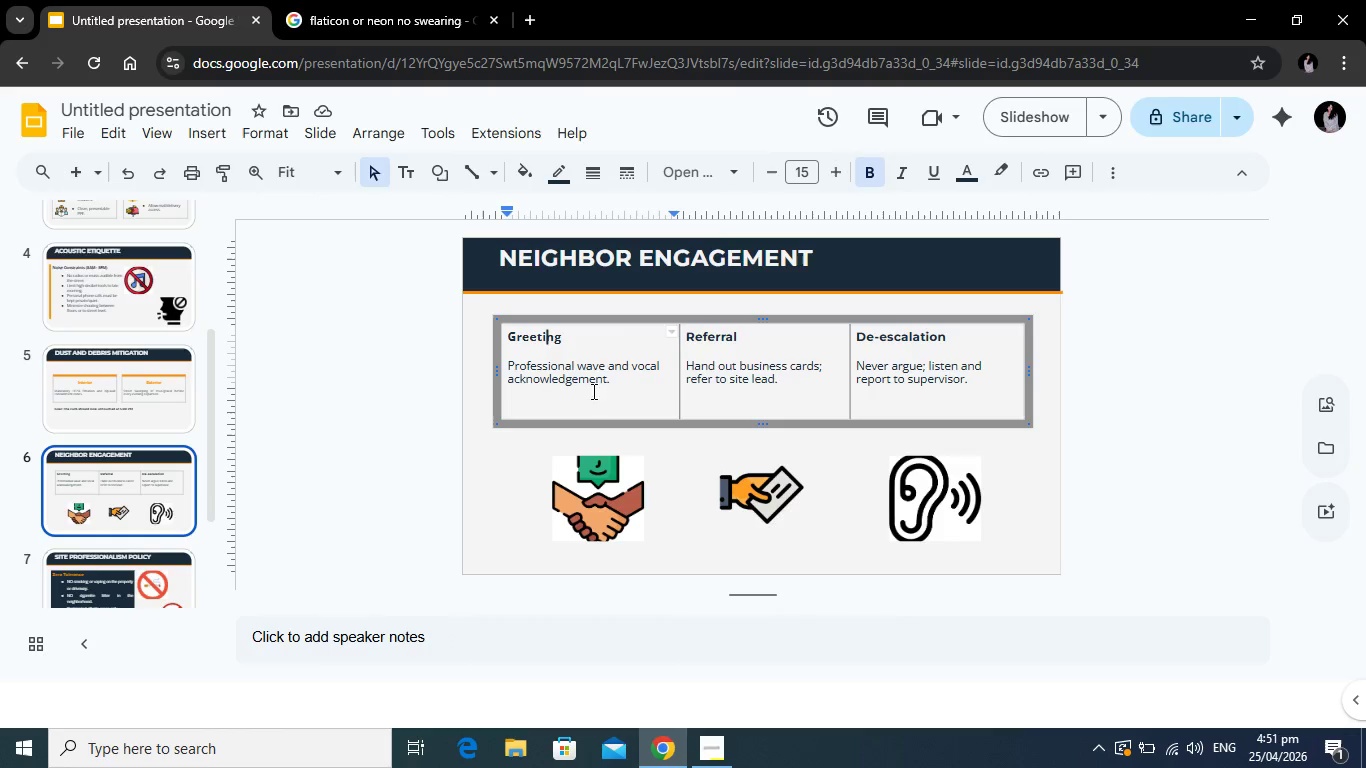 
left_click([591, 379])
 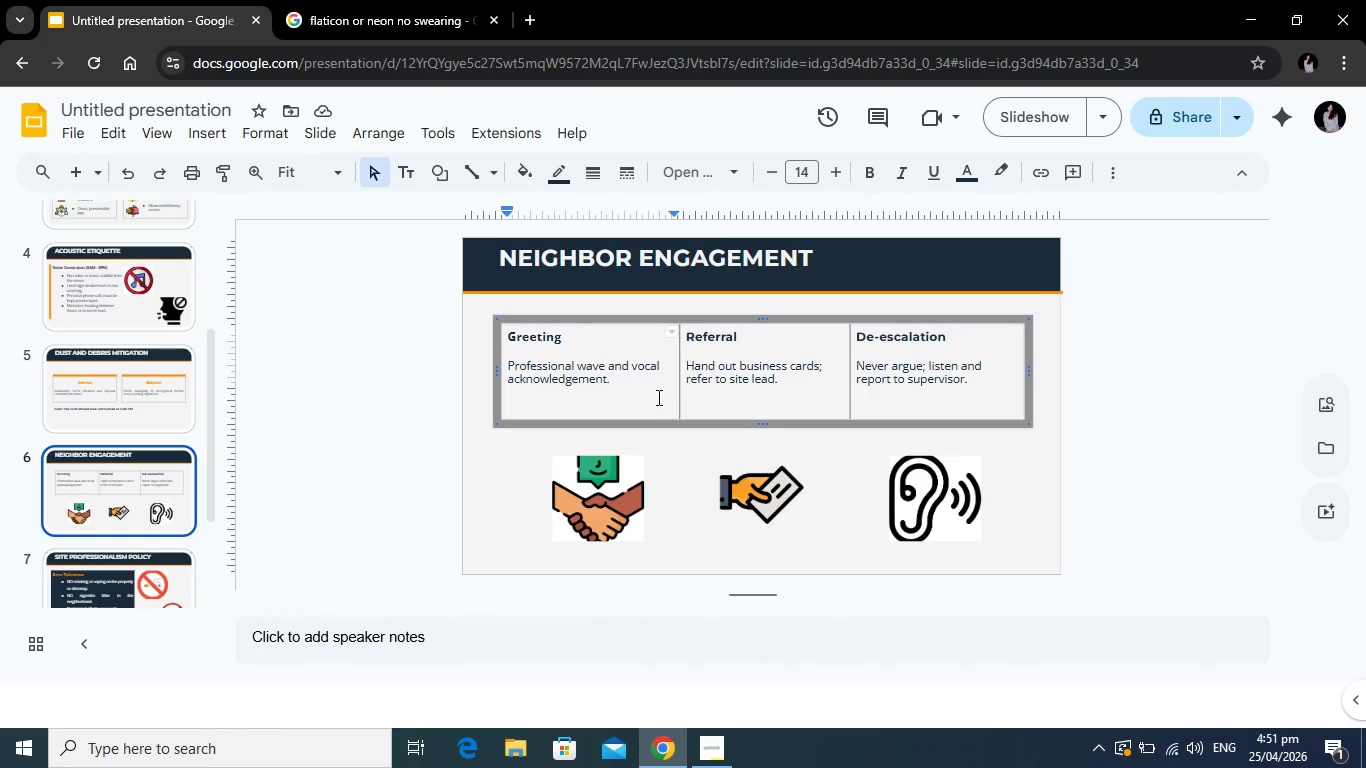 
left_click([638, 390])
 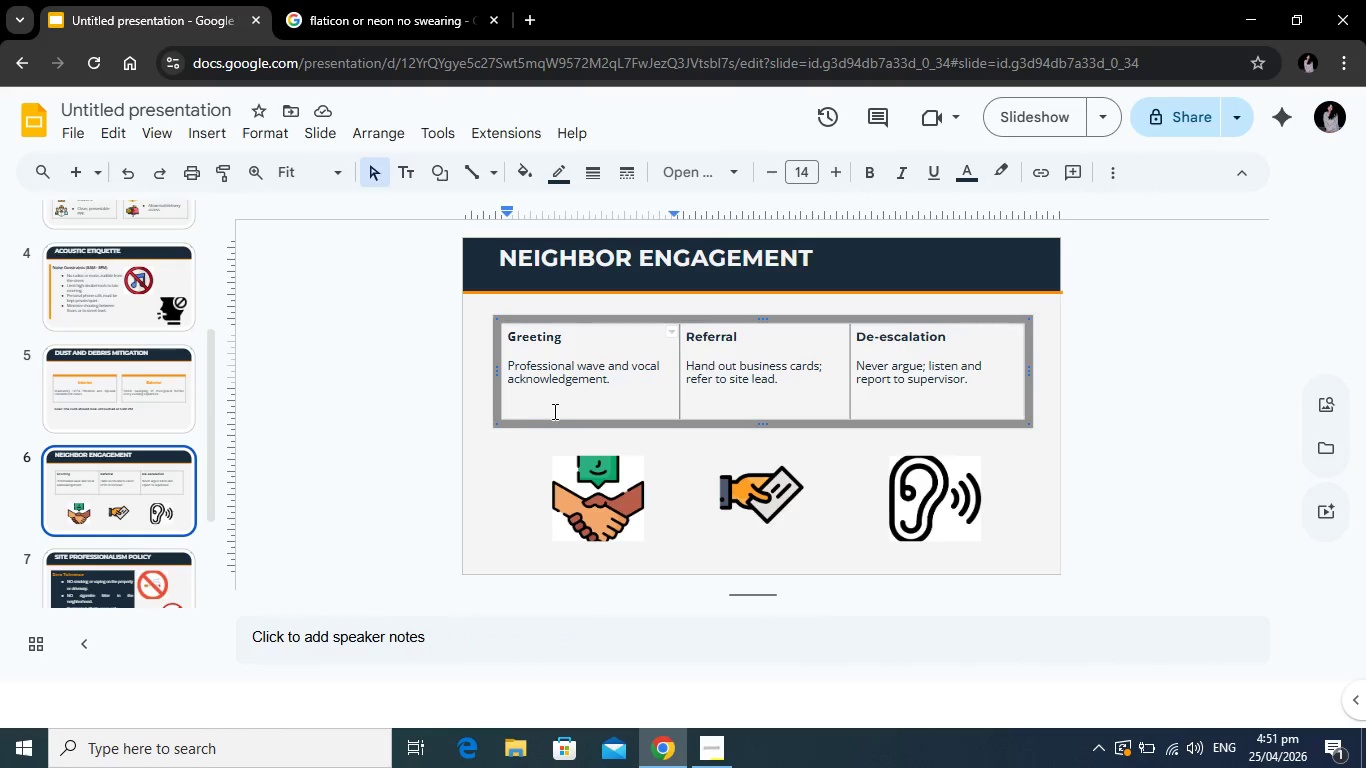 
wait(9.75)
 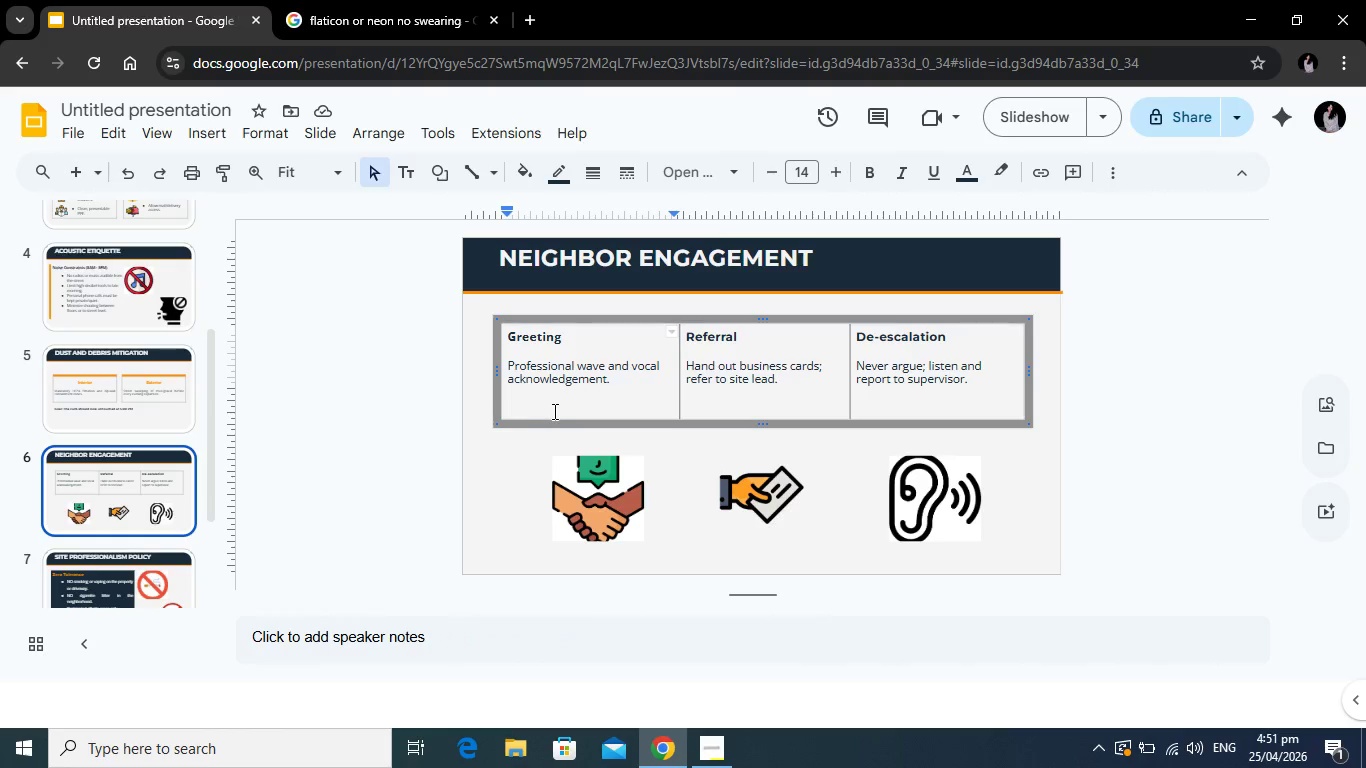 
left_click([796, 382])
 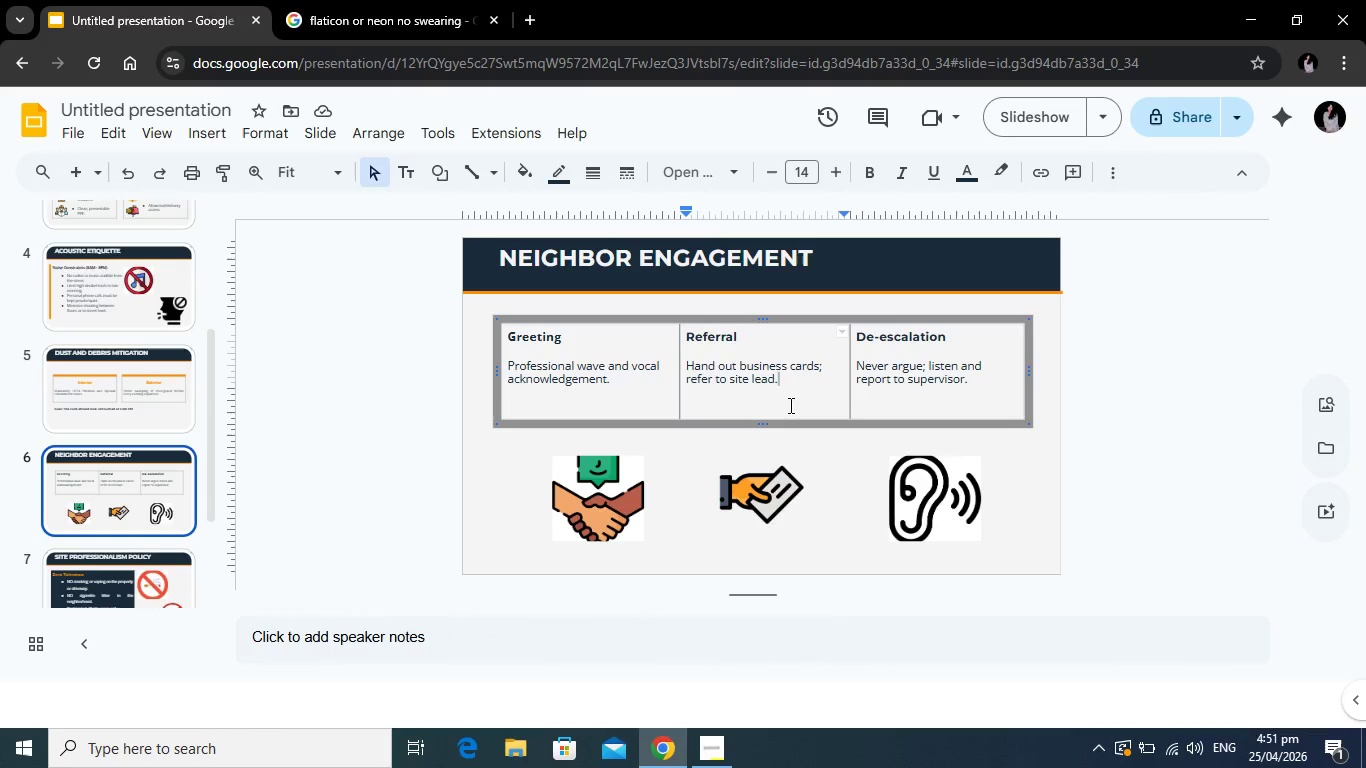 
wait(6.25)
 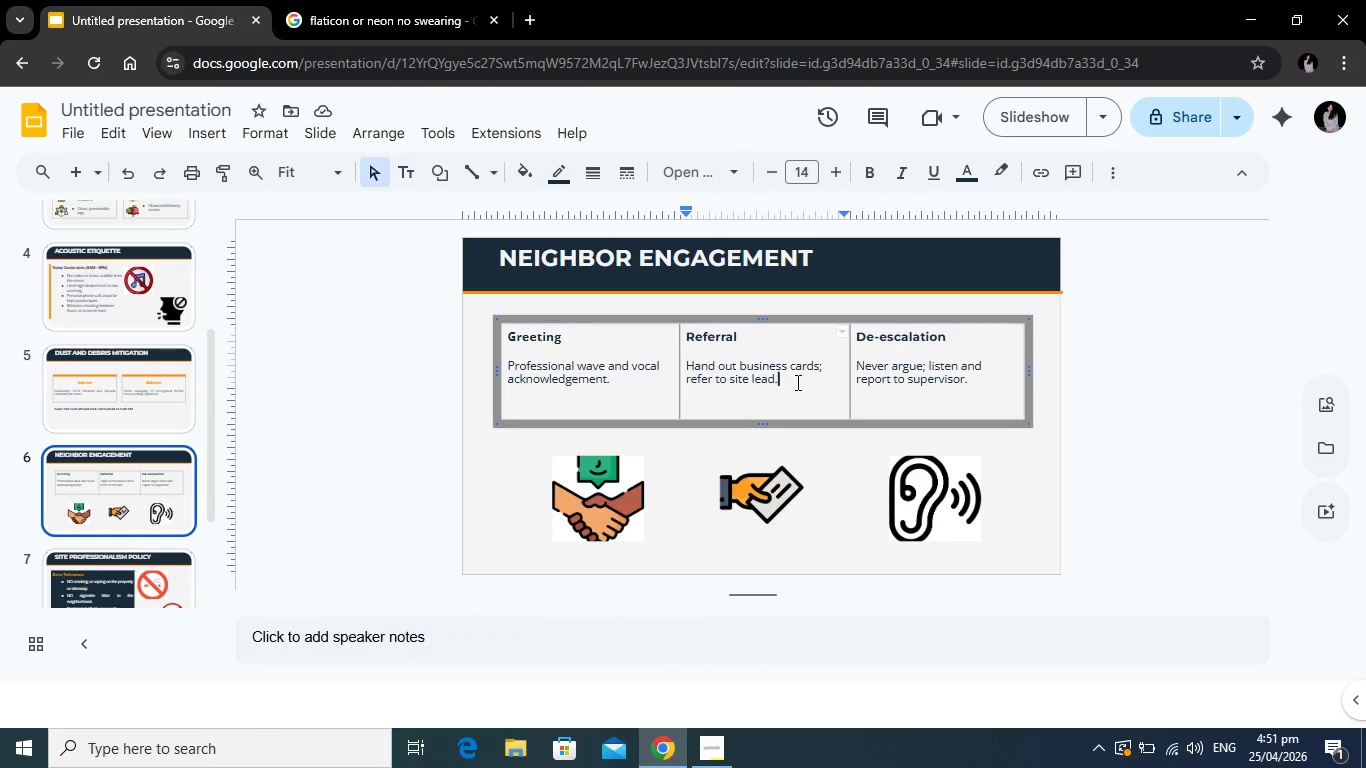 
left_click([899, 378])
 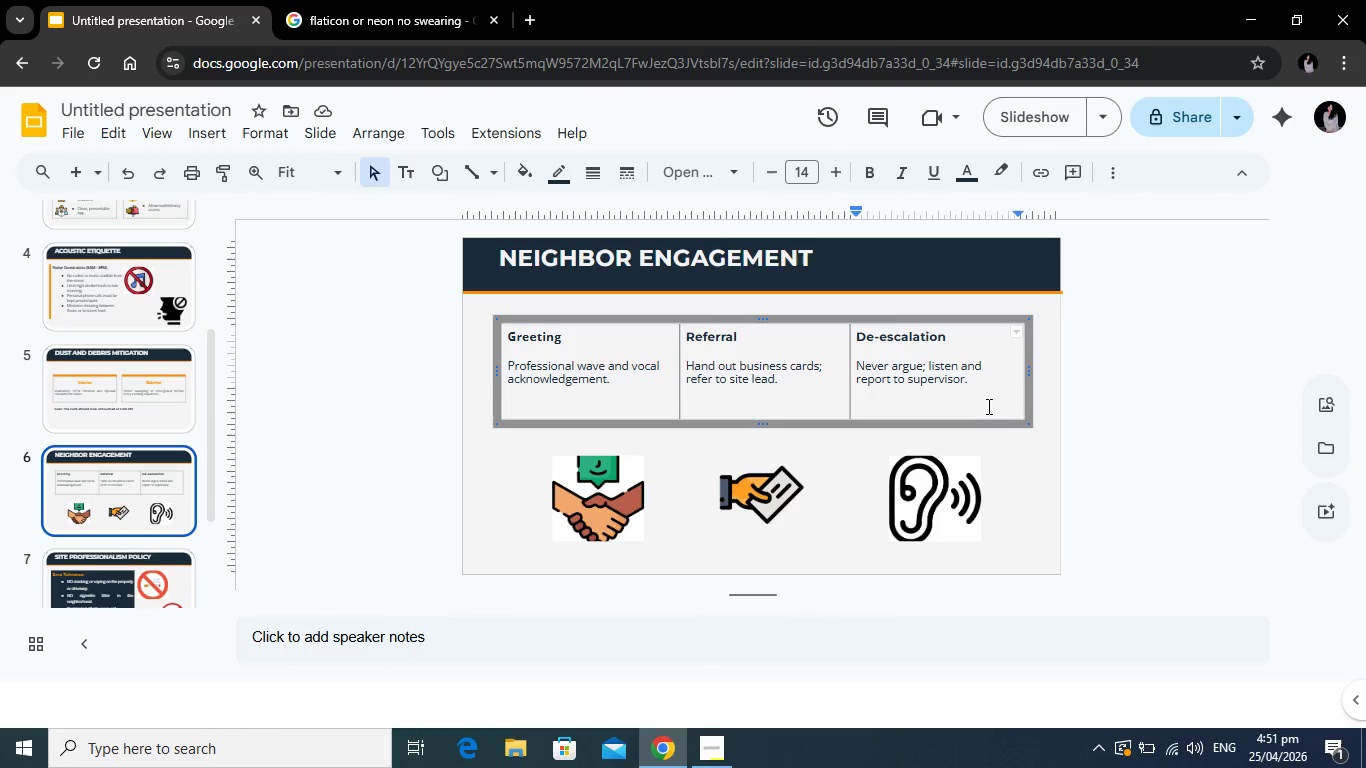 
left_click([974, 382])
 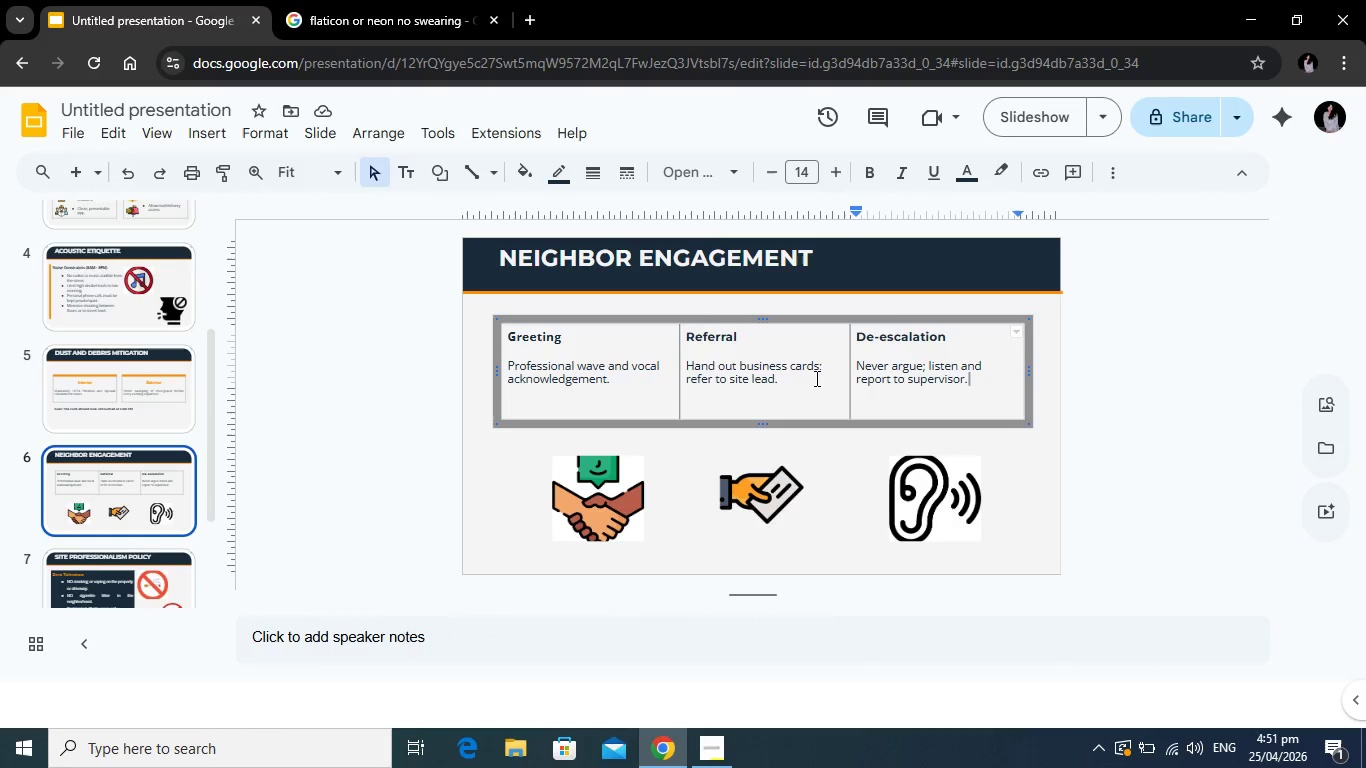 
wait(11.86)
 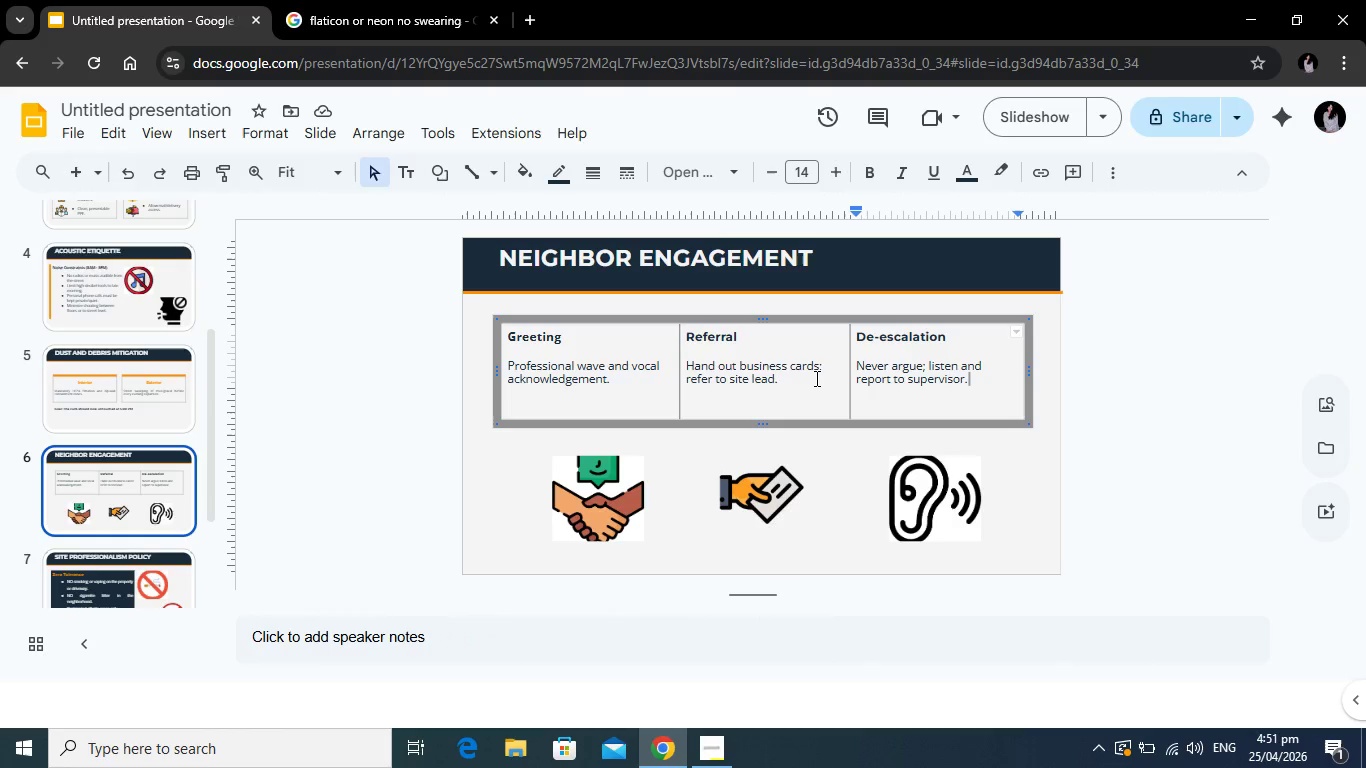 
left_click_drag(start_coordinate=[624, 320], to_coordinate=[621, 336])
 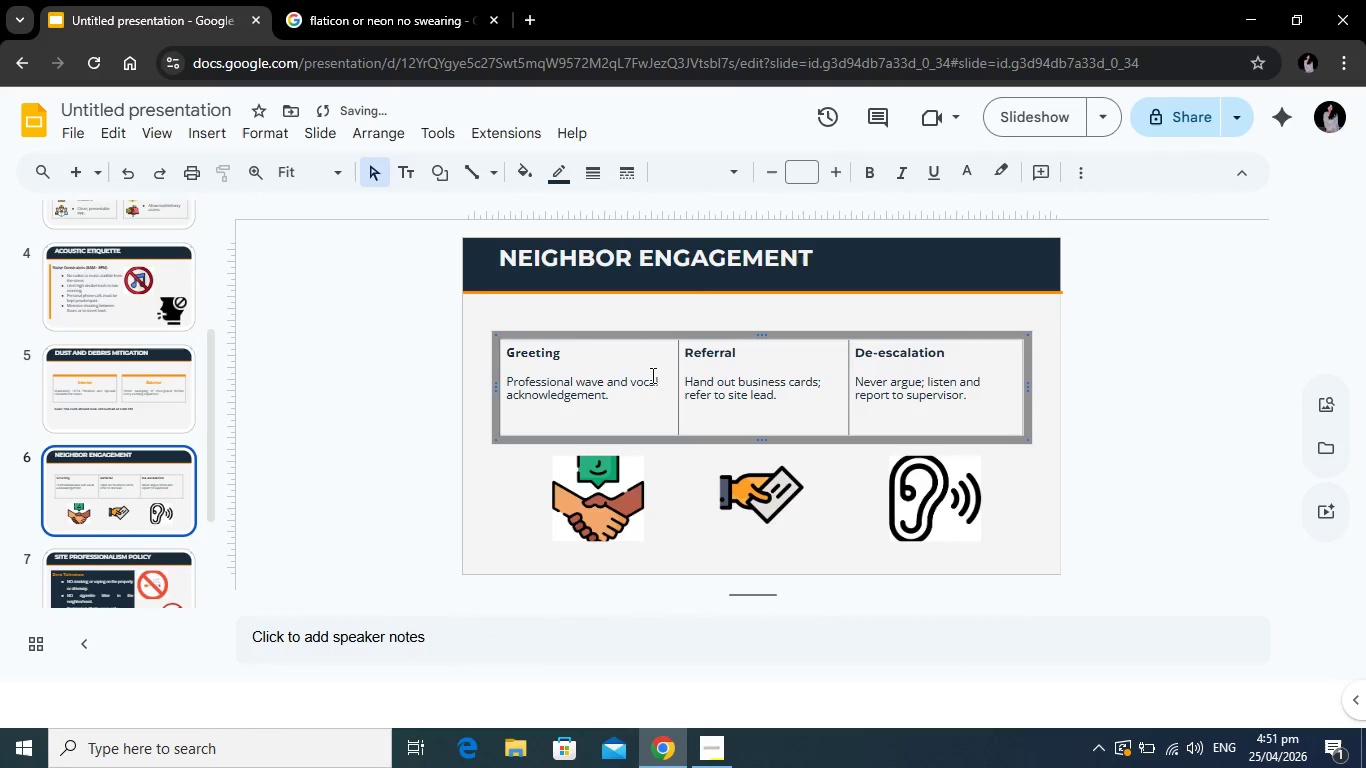 
left_click_drag(start_coordinate=[668, 334], to_coordinate=[662, 347])
 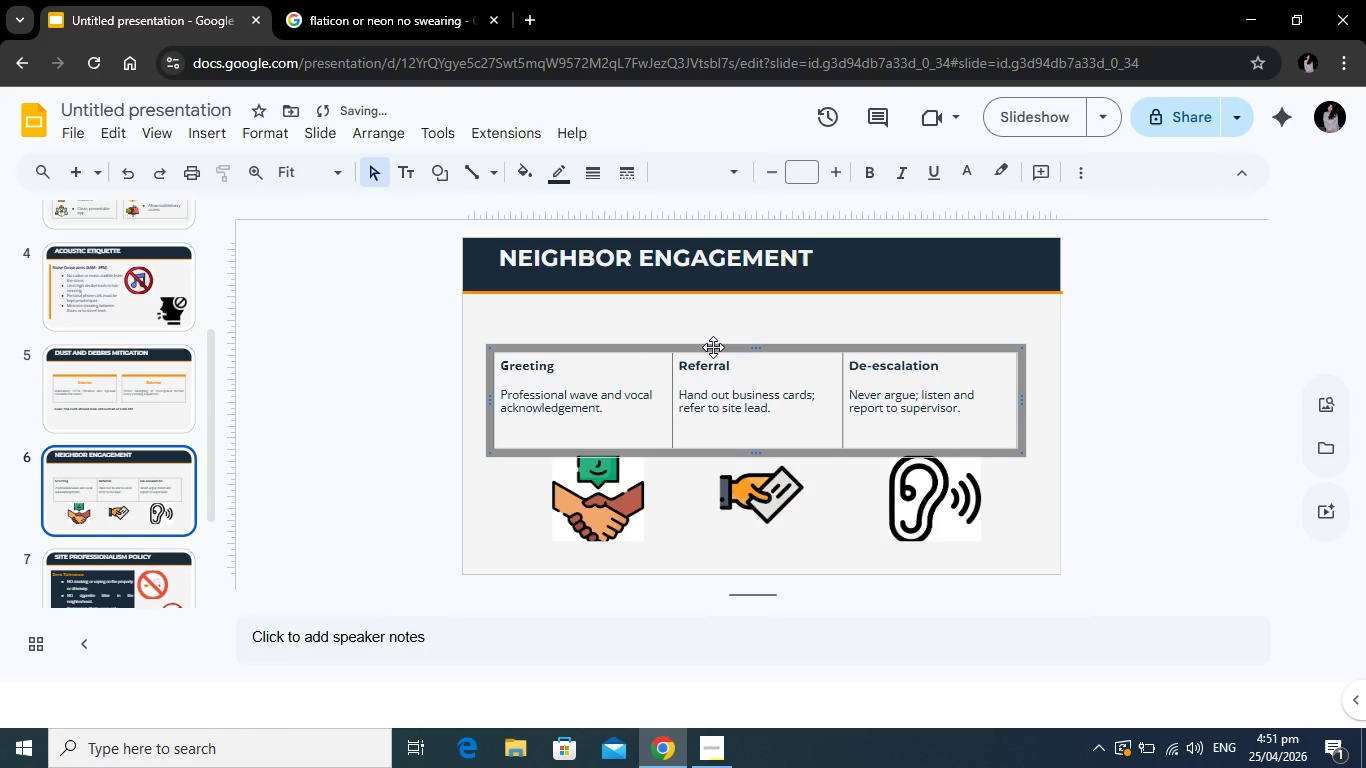 
left_click_drag(start_coordinate=[713, 347], to_coordinate=[719, 343])
 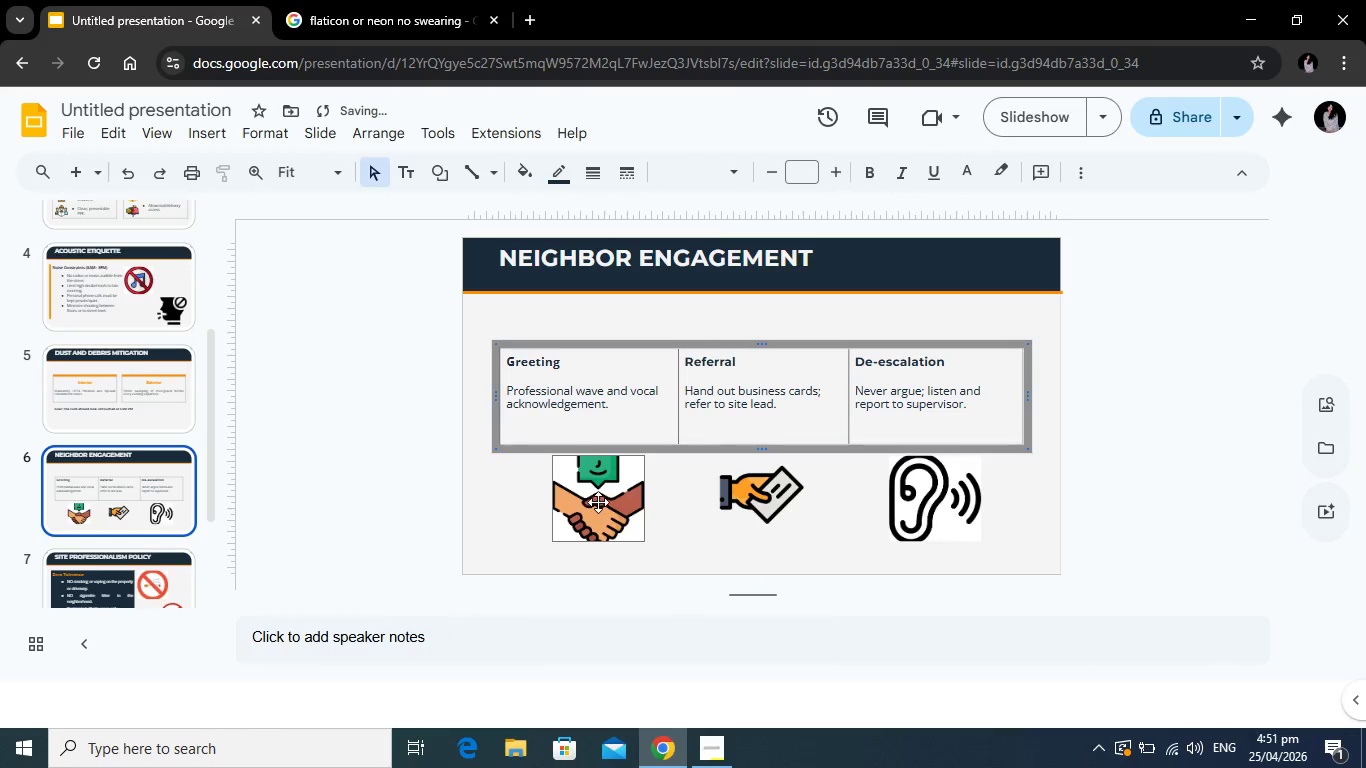 
left_click_drag(start_coordinate=[597, 500], to_coordinate=[591, 518])
 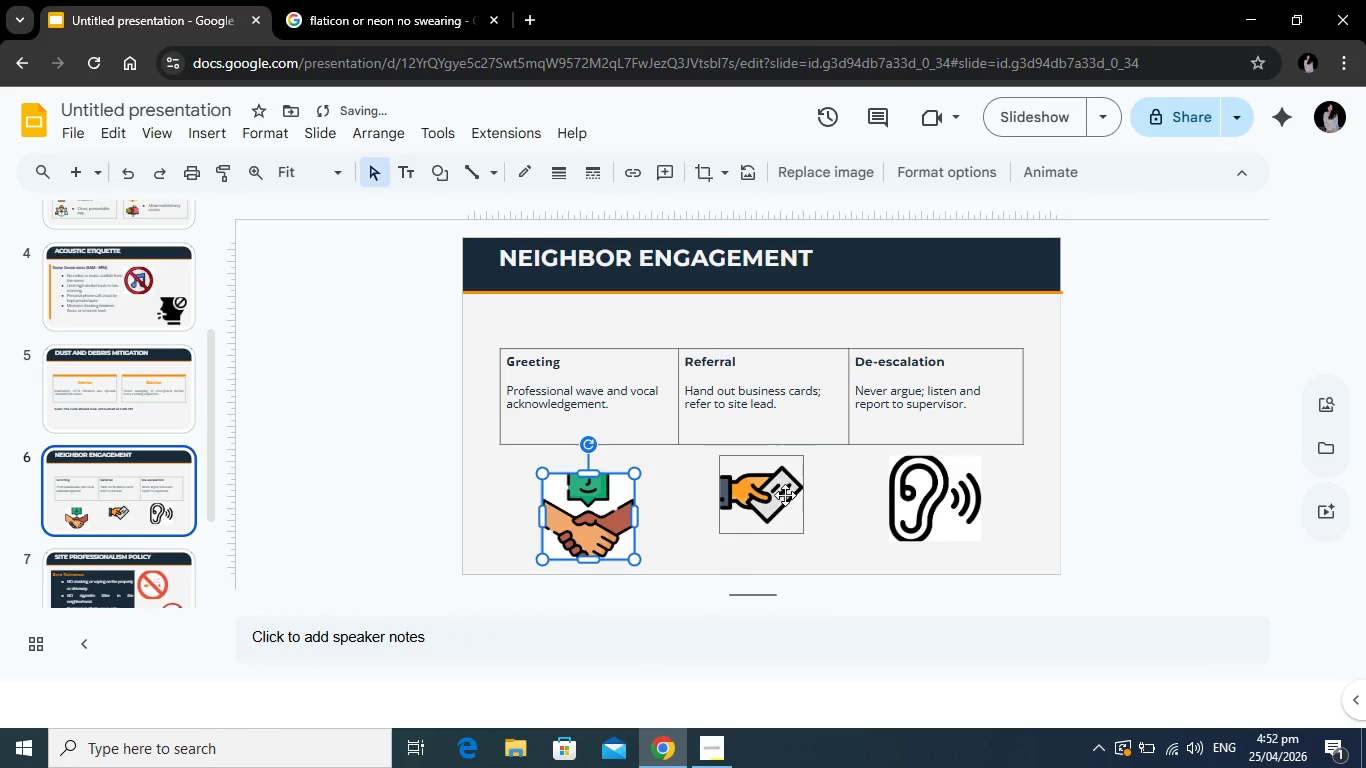 
left_click_drag(start_coordinate=[785, 495], to_coordinate=[783, 521])
 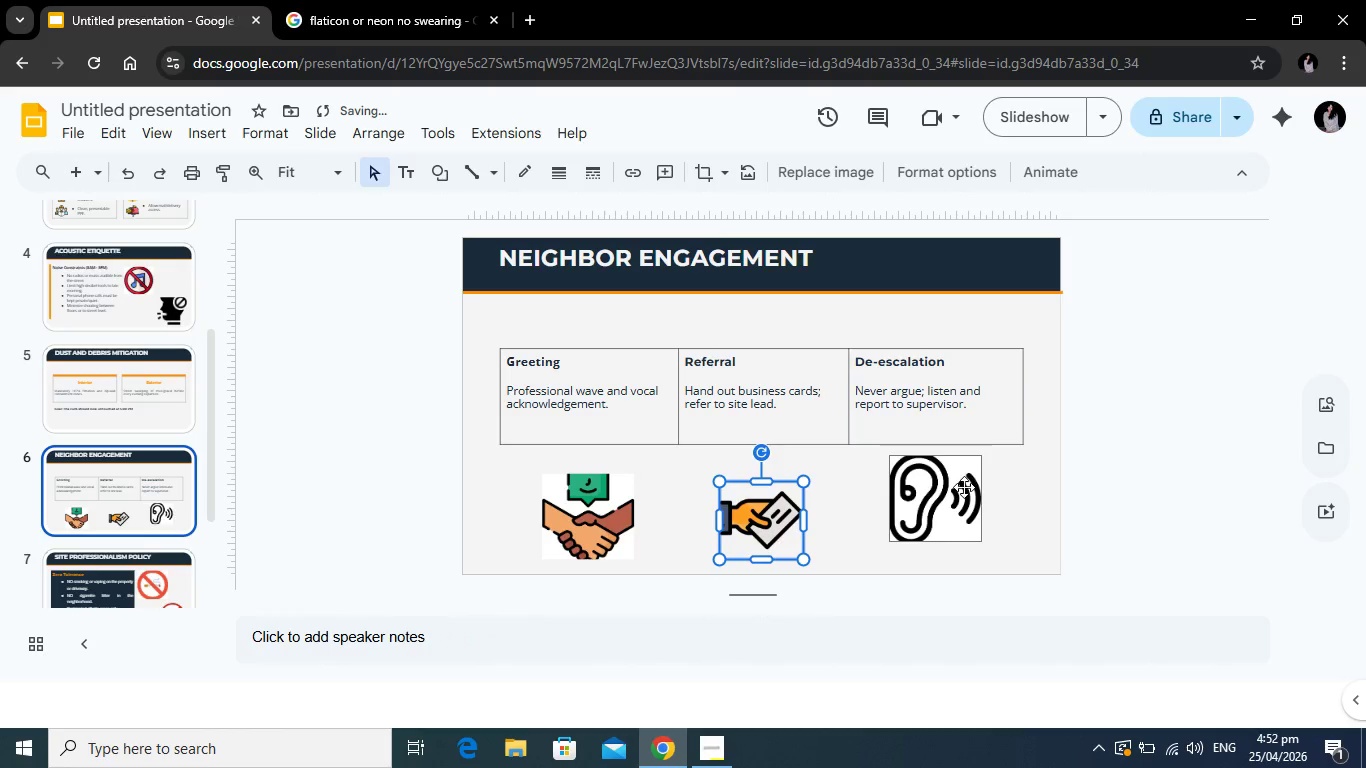 
left_click_drag(start_coordinate=[964, 487], to_coordinate=[964, 519])
 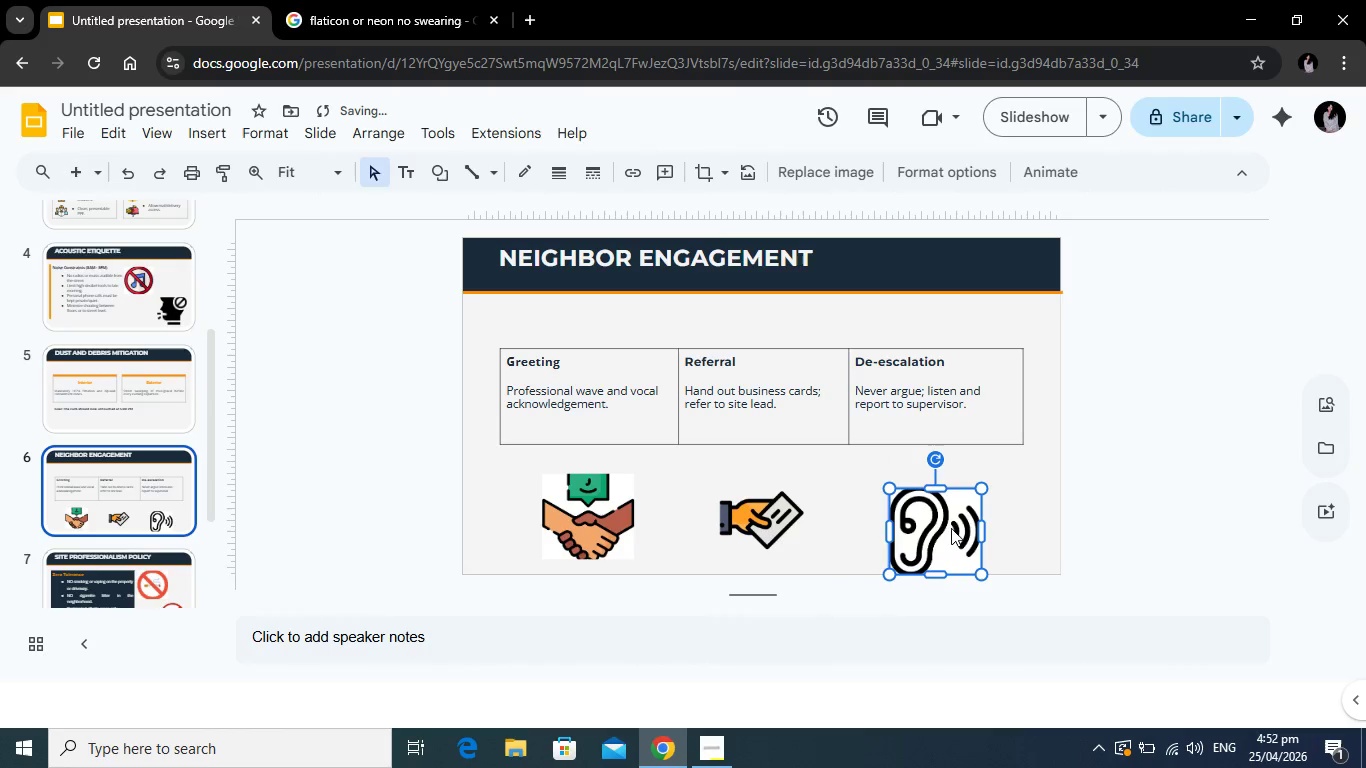 
left_click_drag(start_coordinate=[951, 528], to_coordinate=[951, 512])
 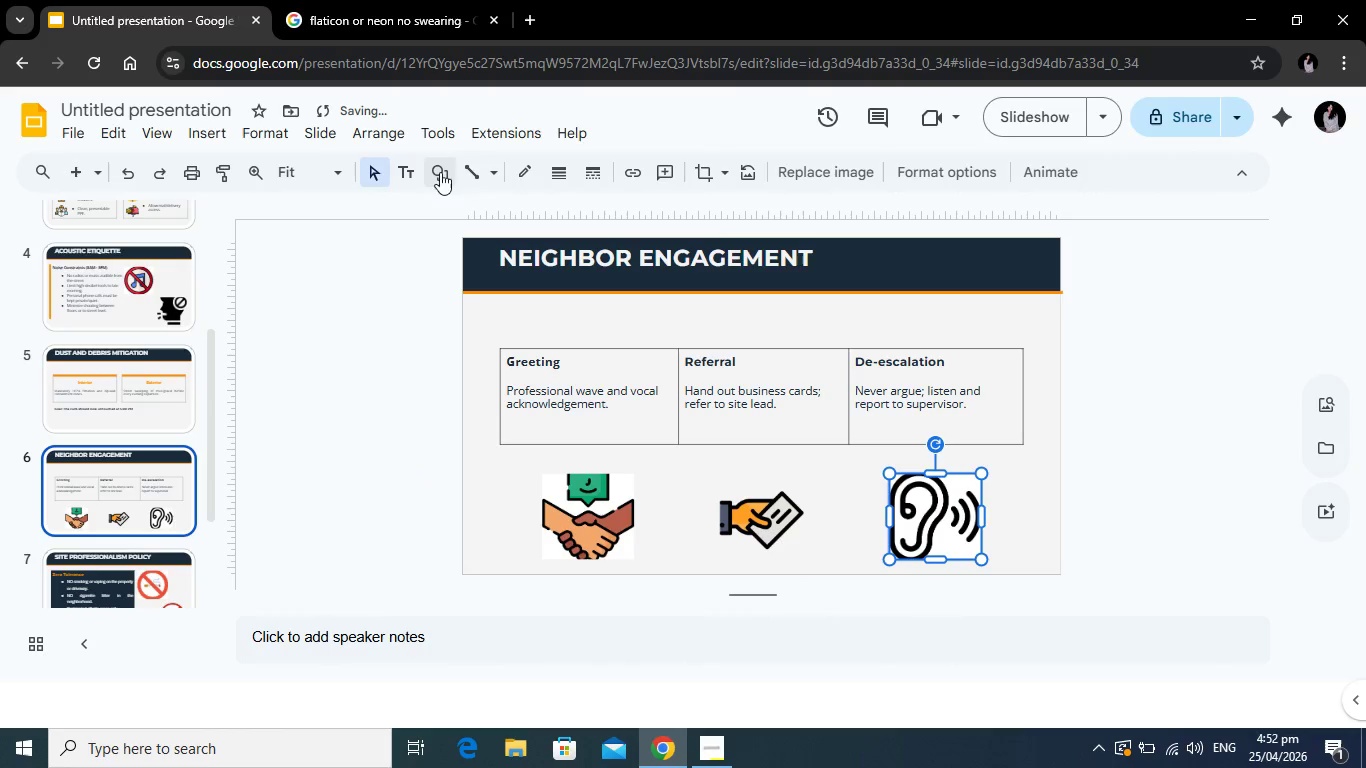 
left_click([412, 179])
 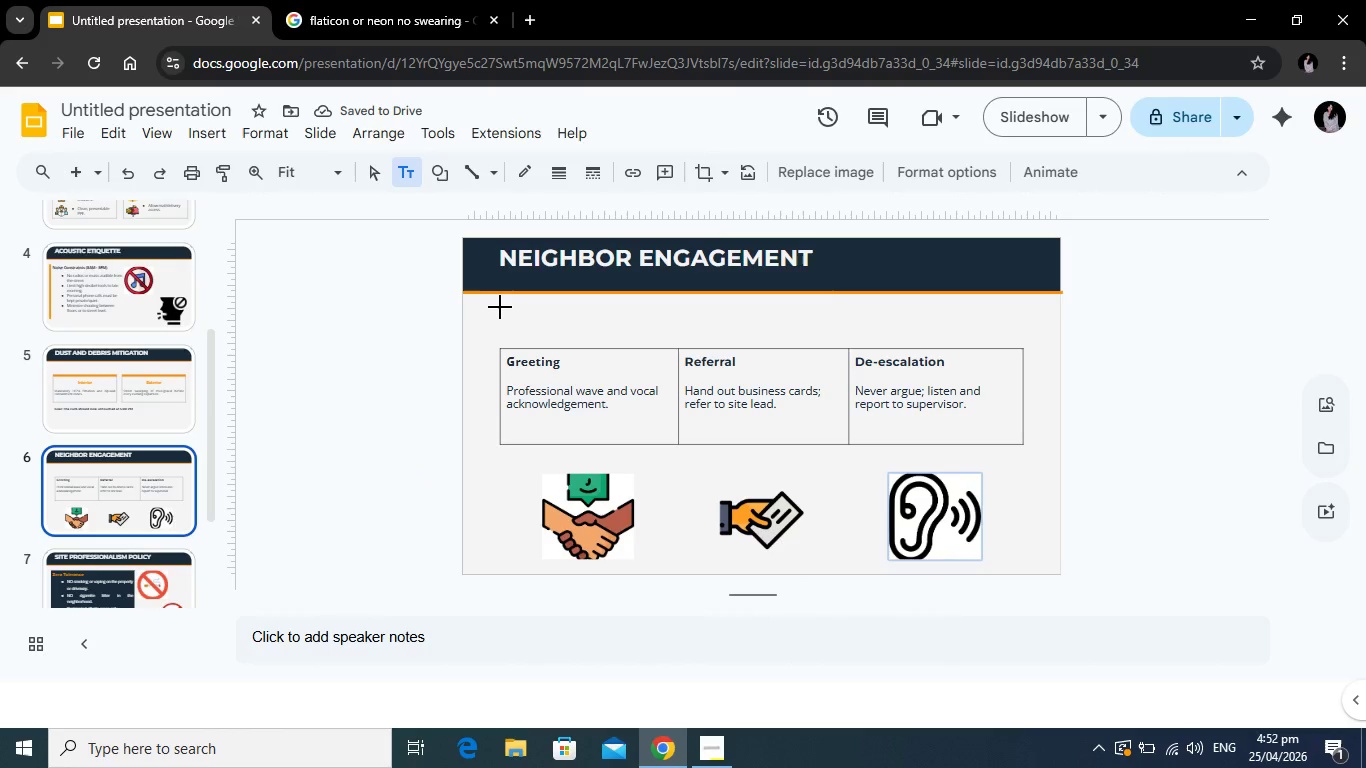 
left_click_drag(start_coordinate=[500, 307], to_coordinate=[861, 336])
 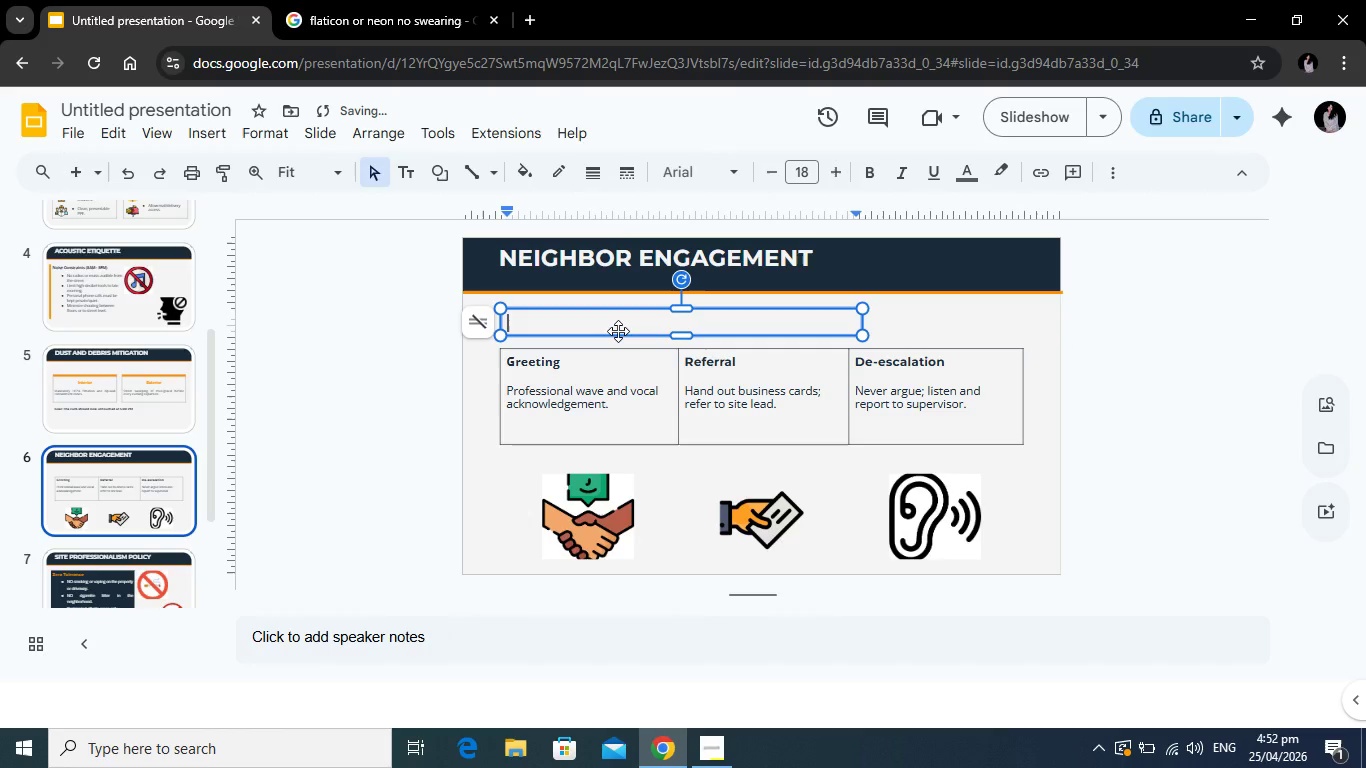 
type(Treat every neighbor as a potential future client.)
 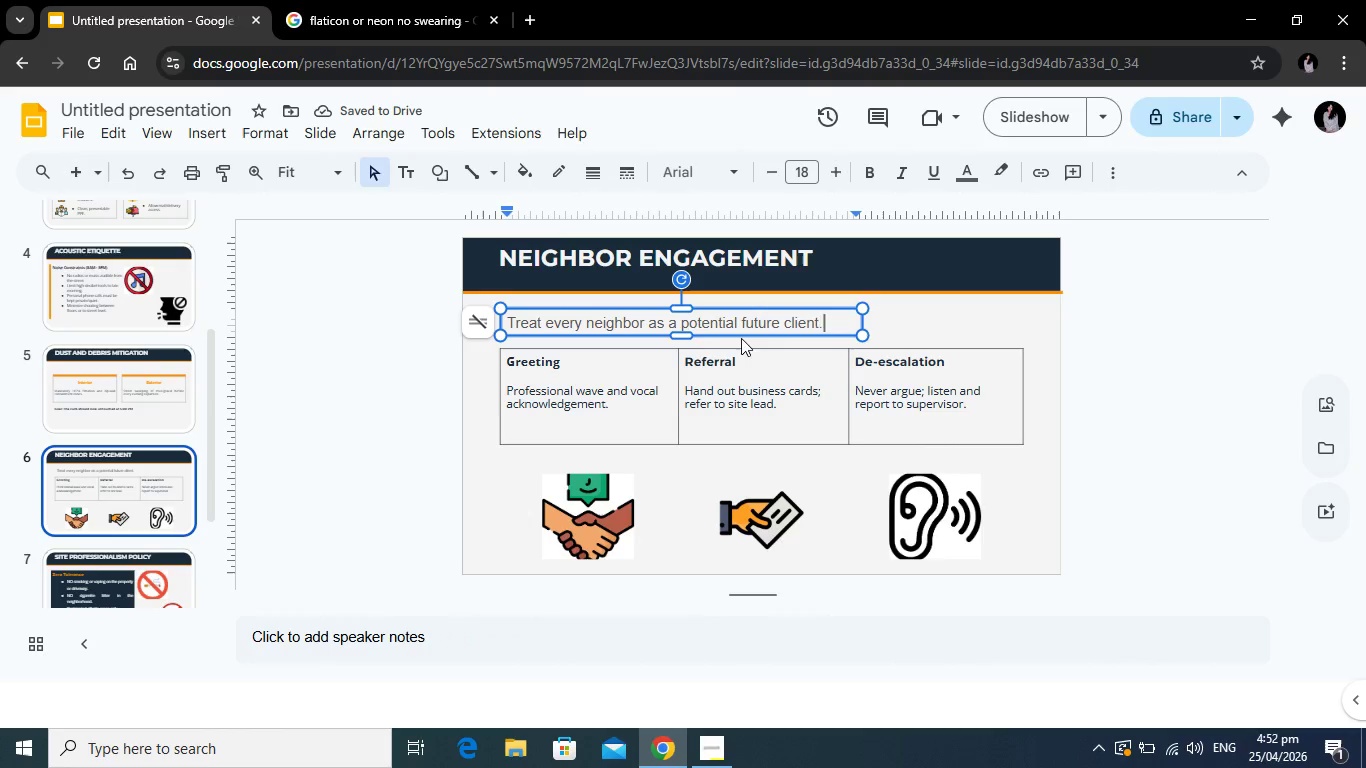 
scroll: coordinate [89, 371], scroll_direction: up, amount: 3.0
 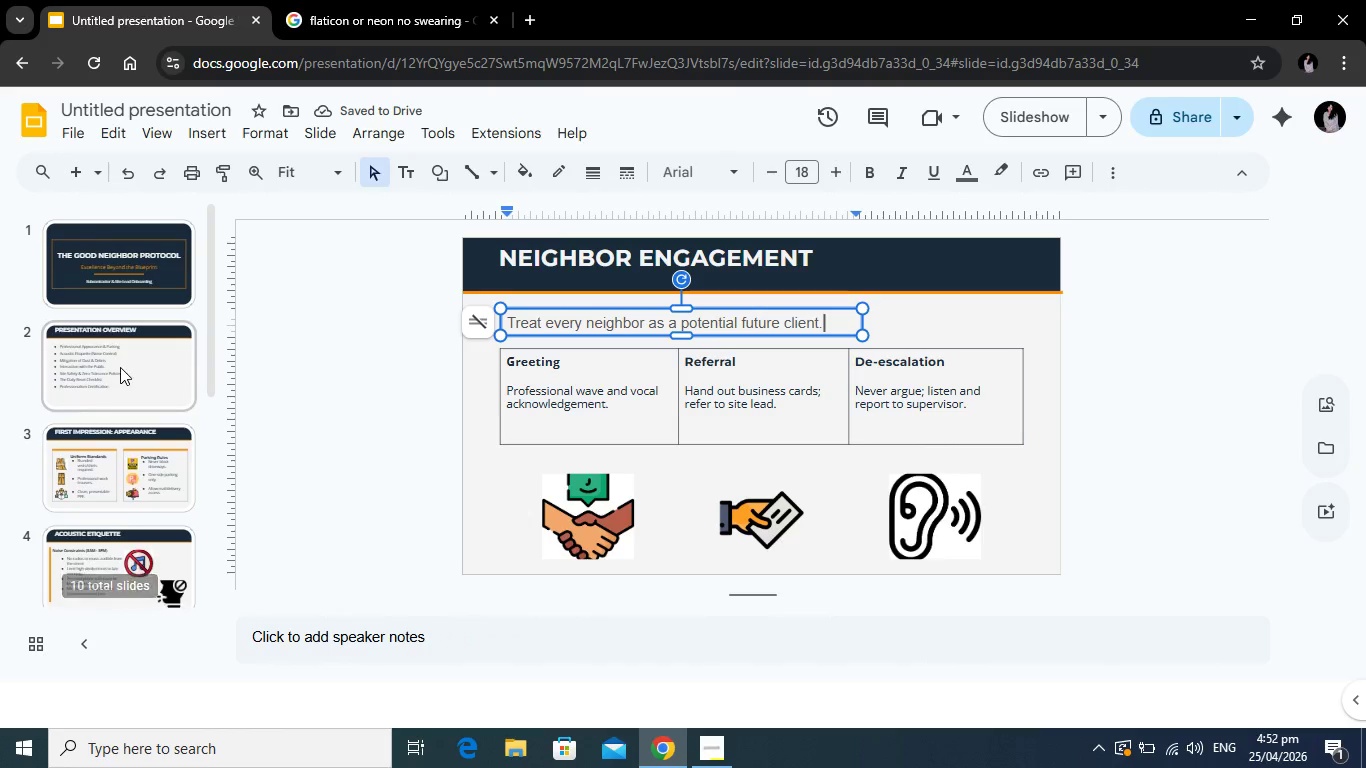 
scroll: coordinate [141, 367], scroll_direction: down, amount: 3.0
 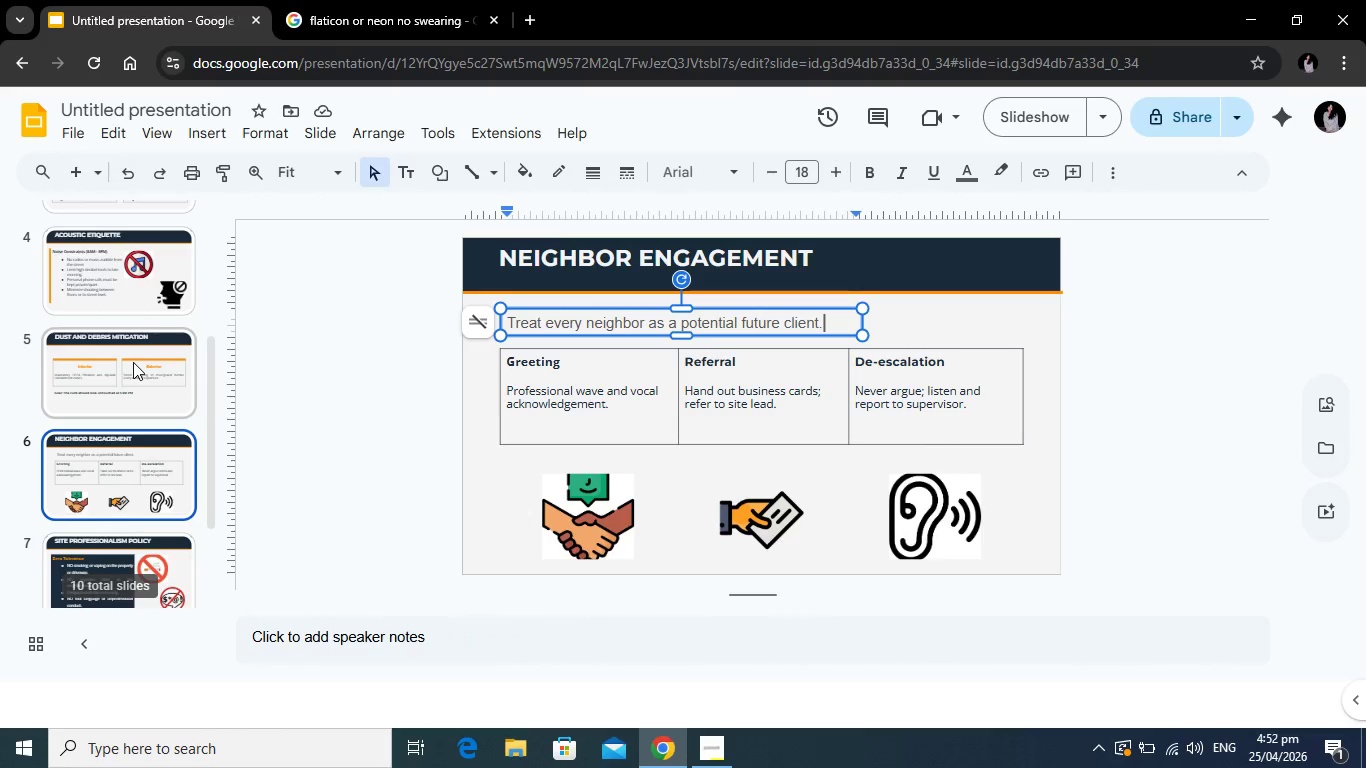 
scroll: coordinate [133, 362], scroll_direction: up, amount: 1.0
 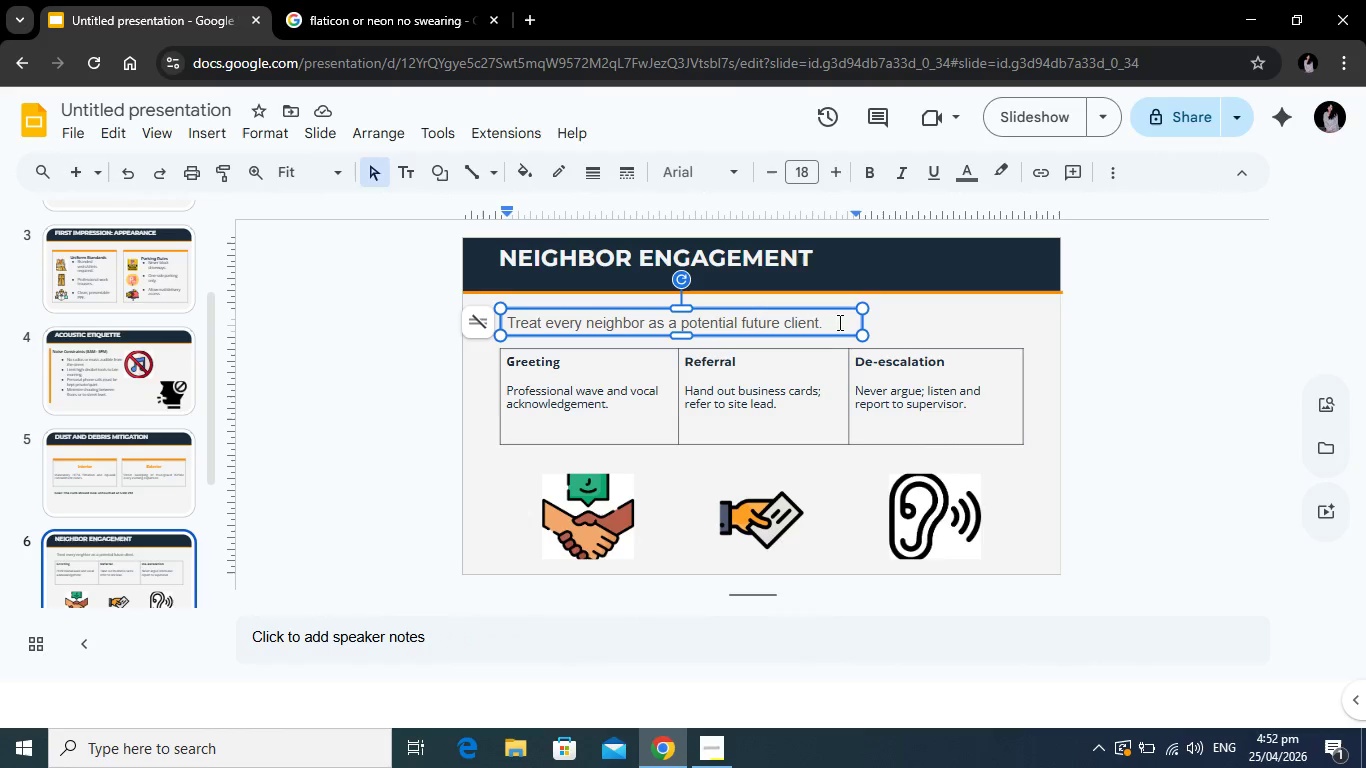 
left_click_drag(start_coordinate=[832, 320], to_coordinate=[508, 323])
 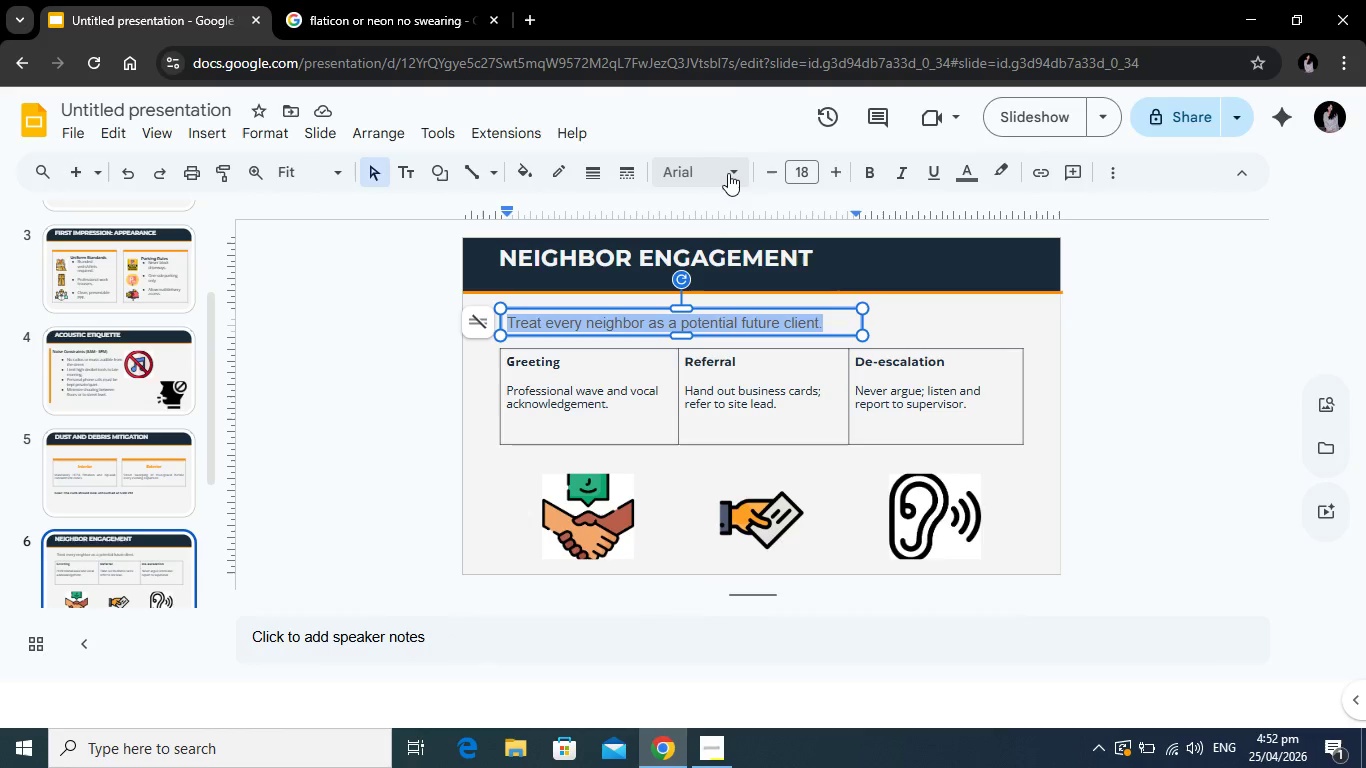 
left_click([728, 173])
 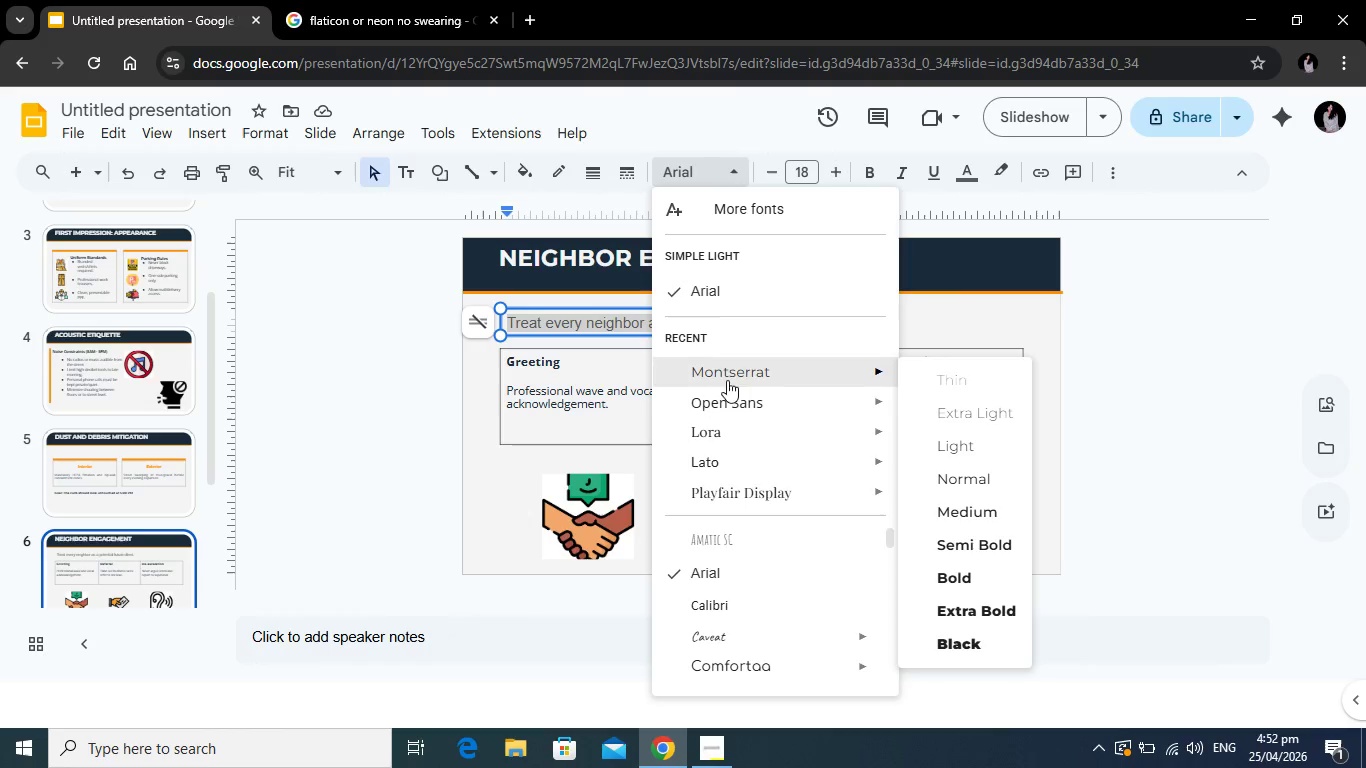 
mouse_move([730, 382])
 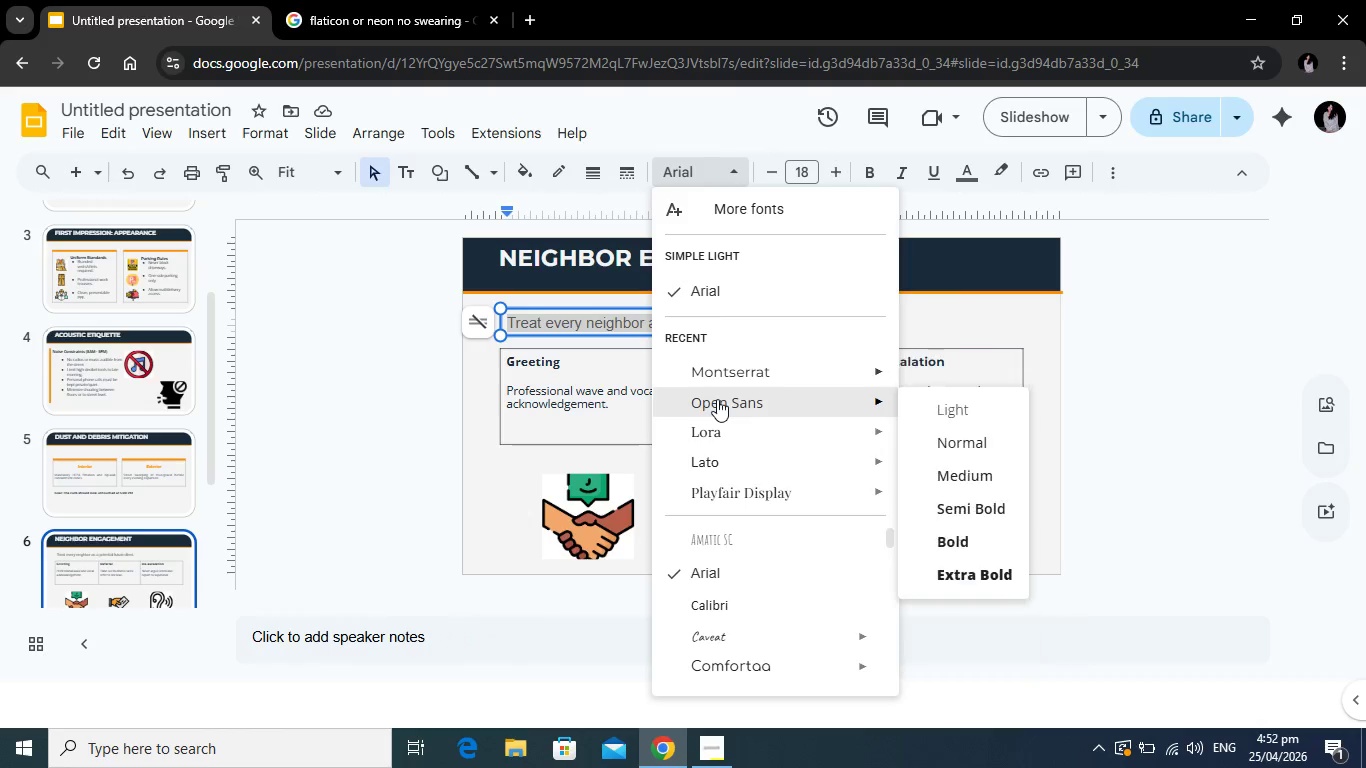 
left_click([717, 399])
 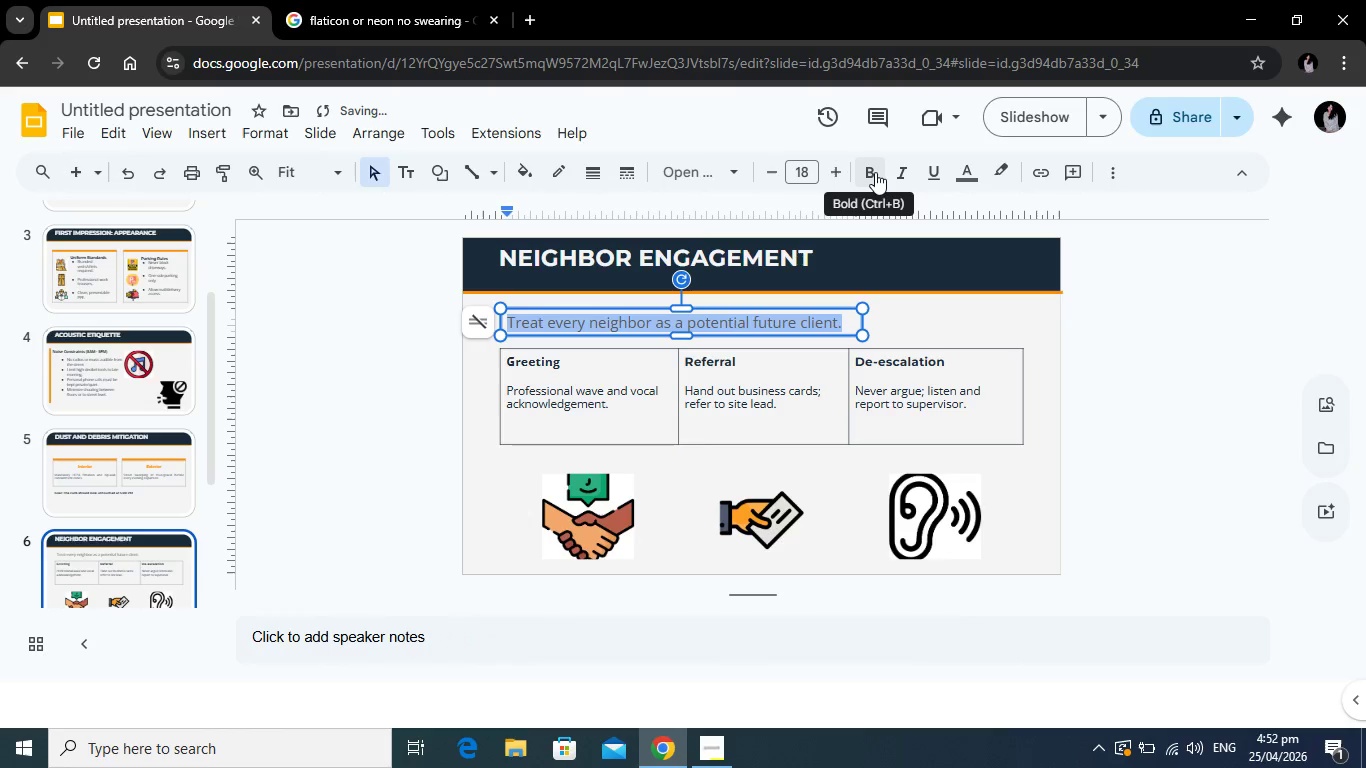 
left_click([969, 178])
 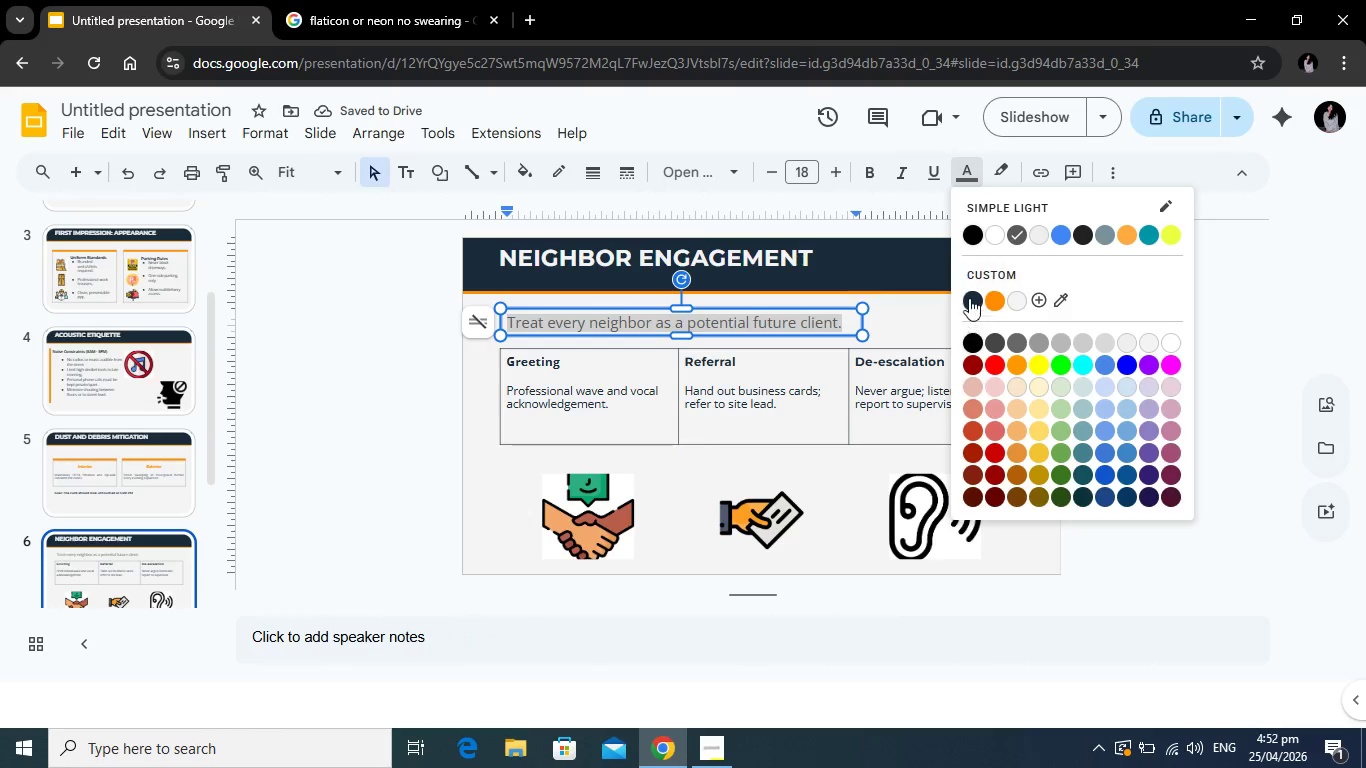 
left_click([969, 298])
 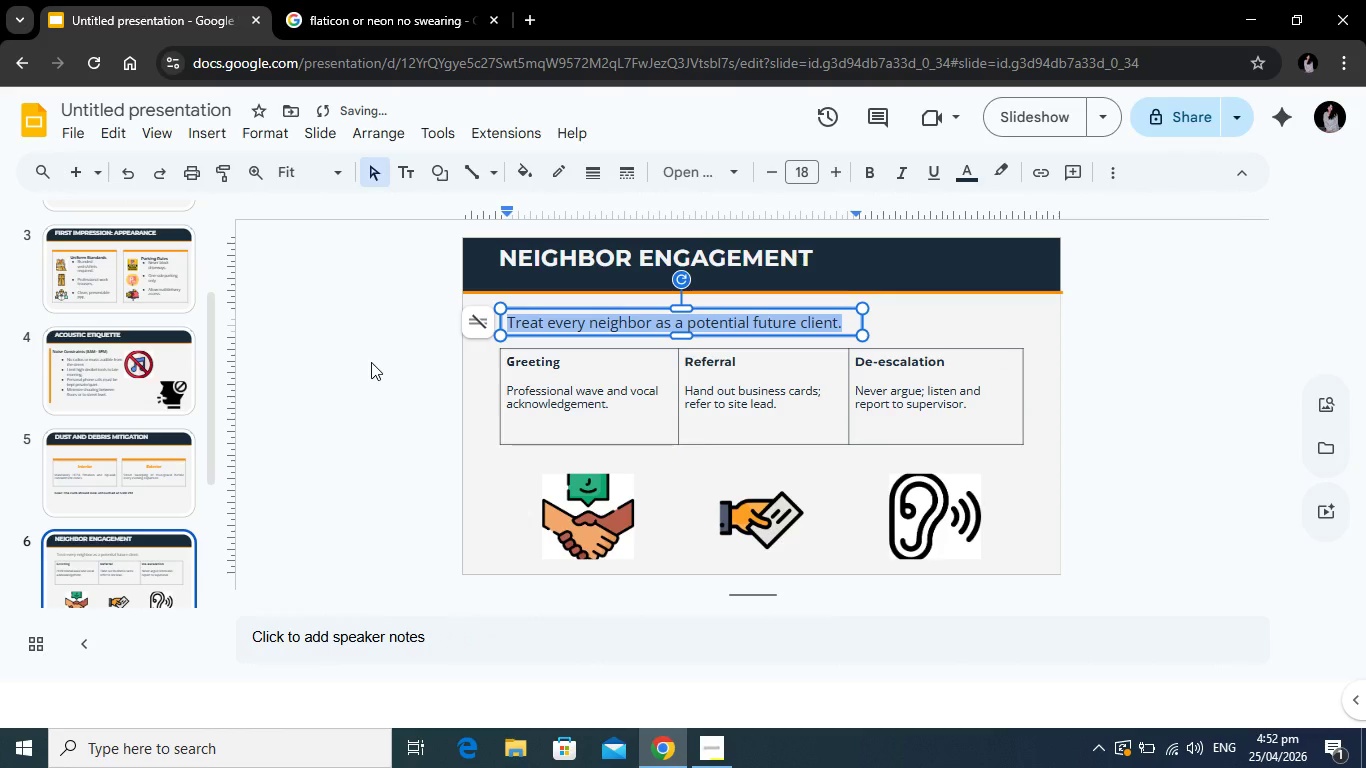 
left_click([371, 362])
 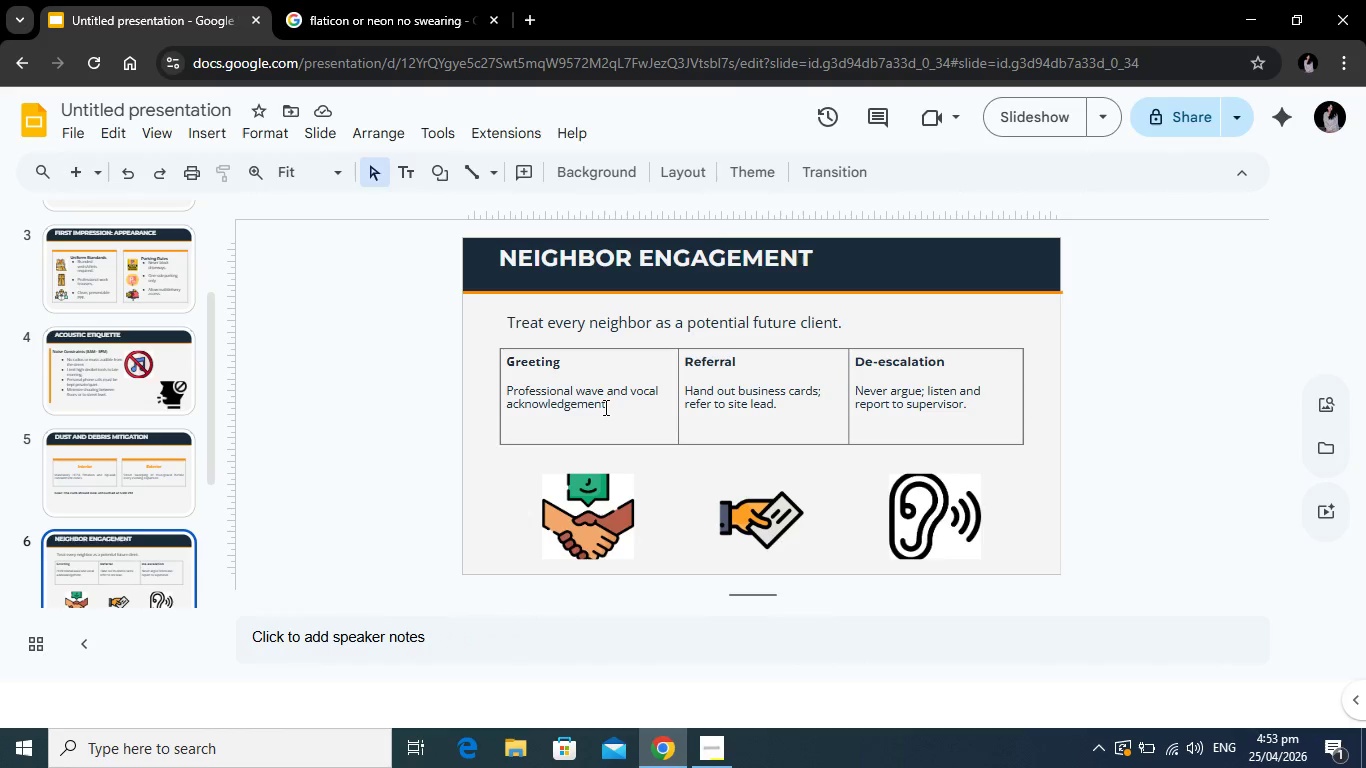 
wait(36.23)
 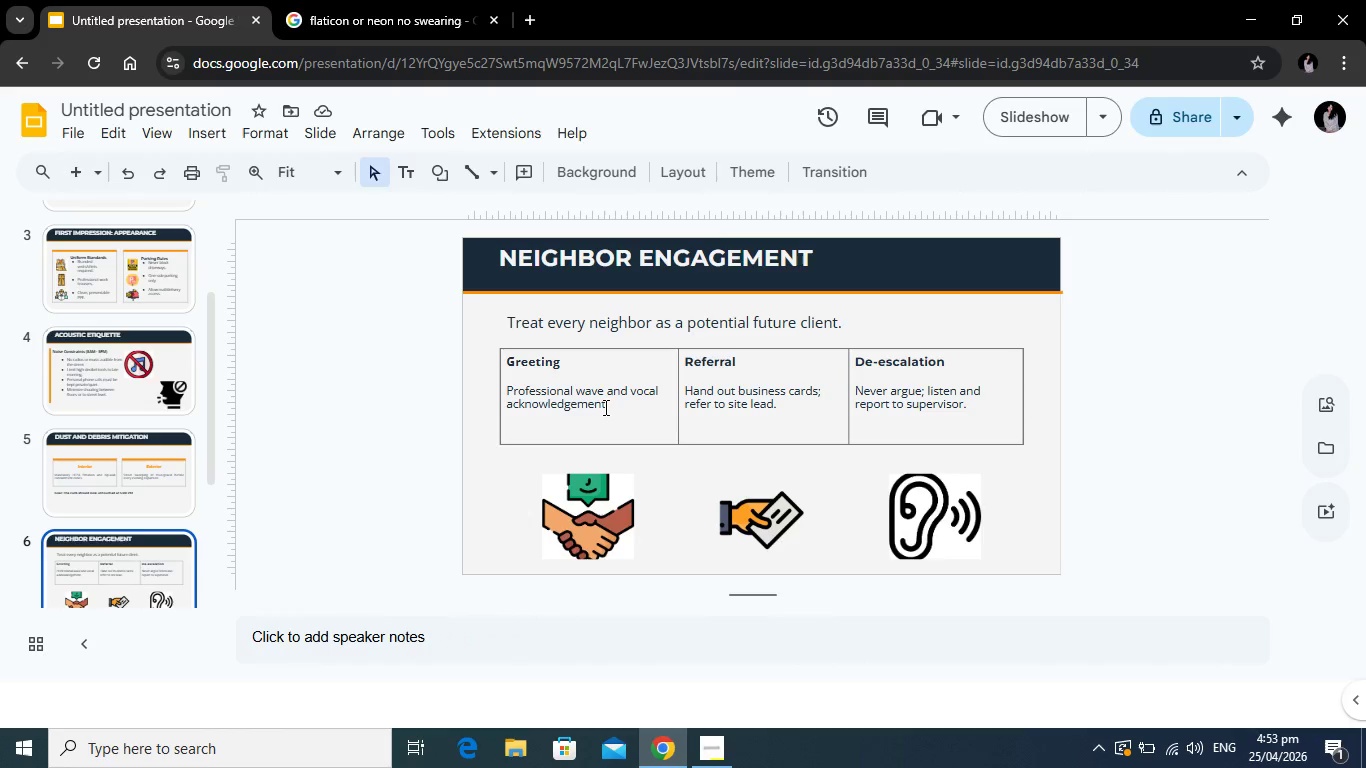 
scroll: coordinate [200, 434], scroll_direction: down, amount: 2.0
 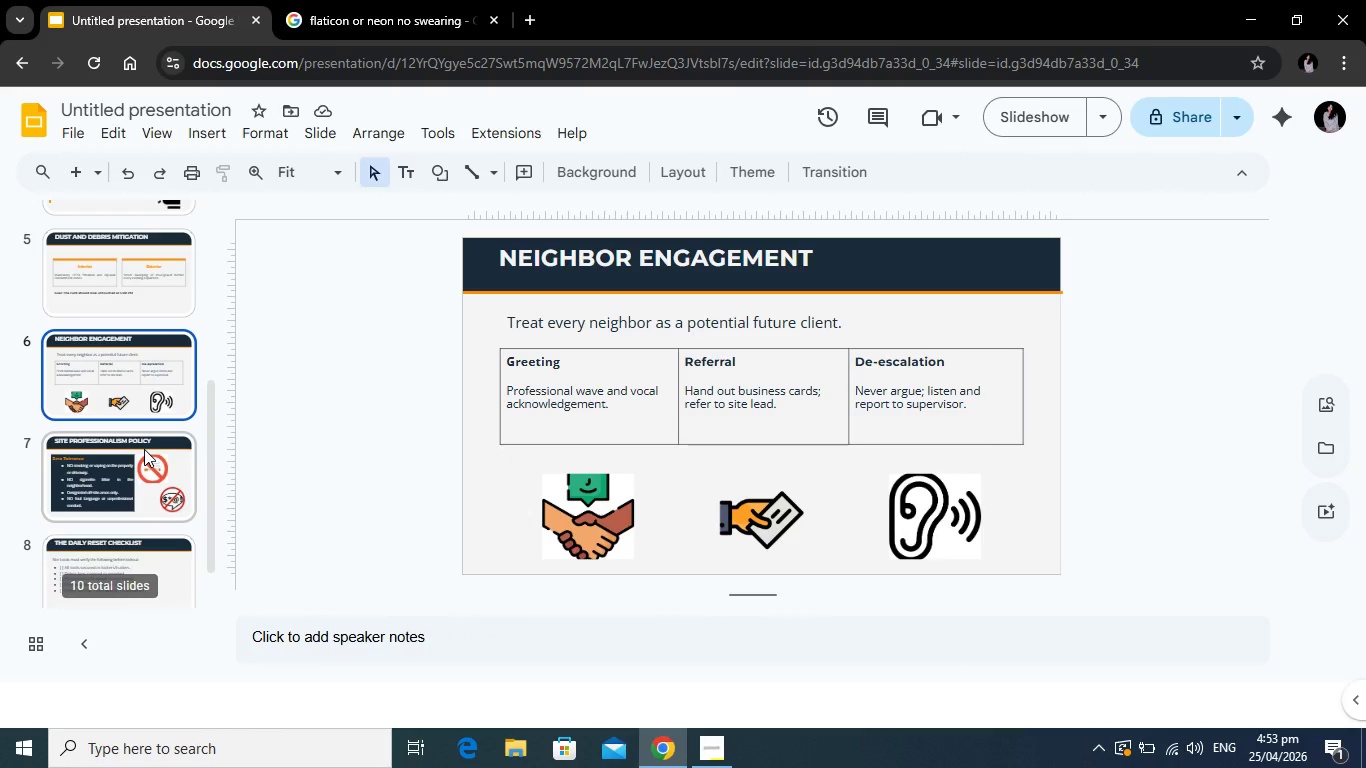 
left_click([144, 449])
 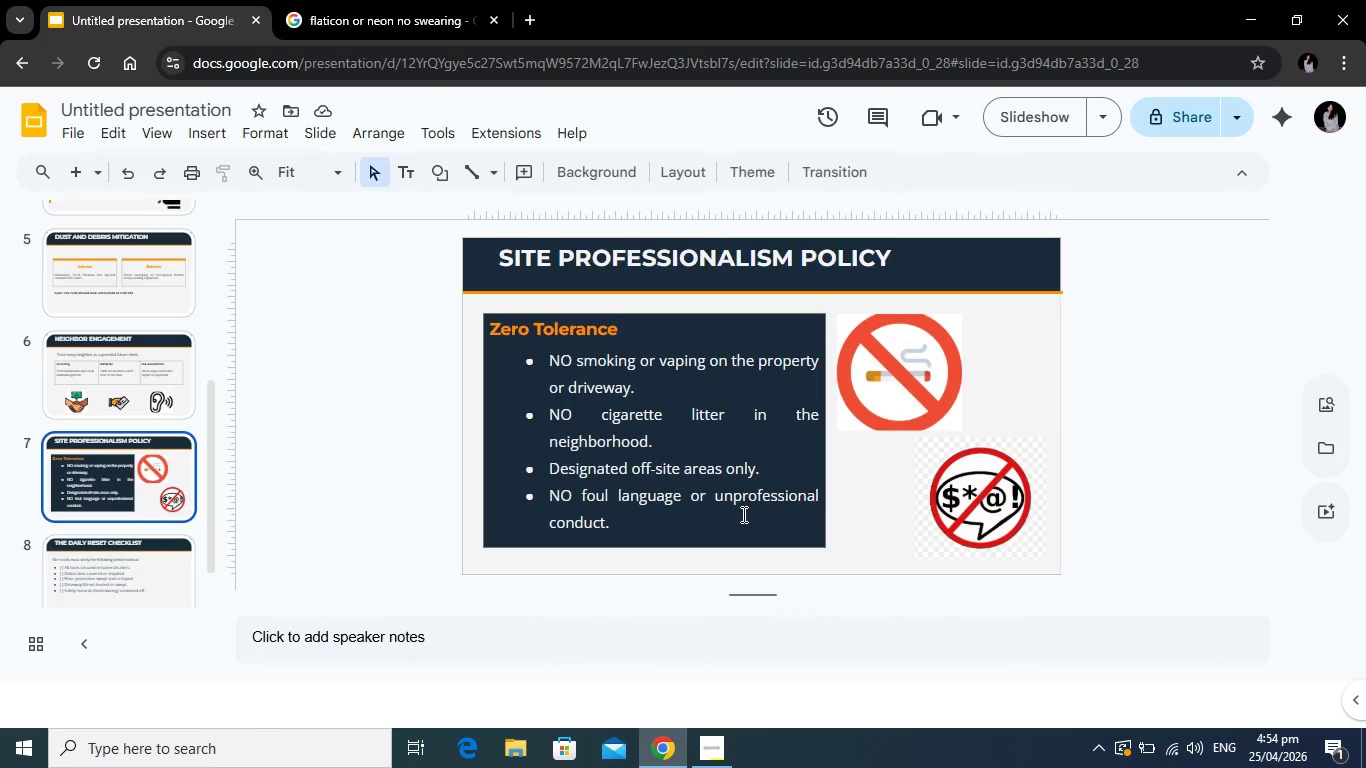 
wait(58.45)
 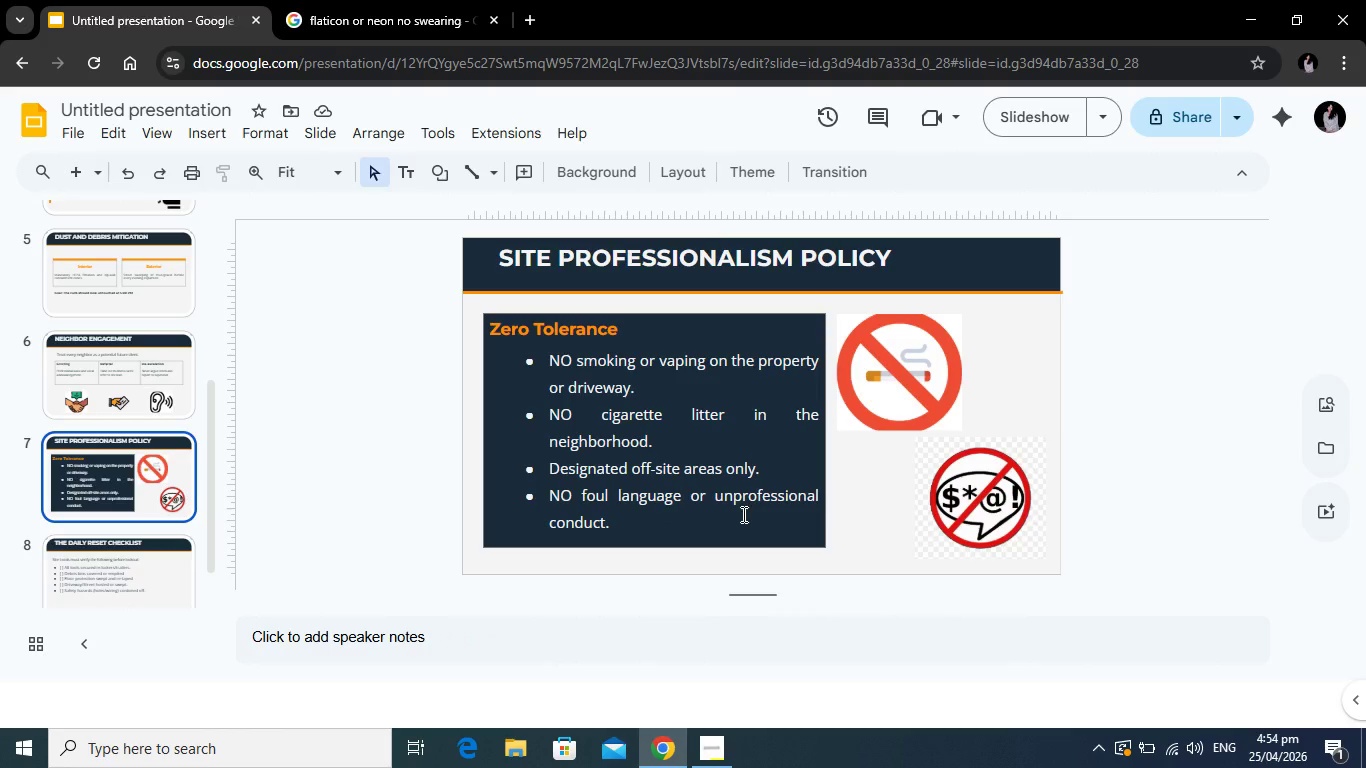 
scroll: coordinate [105, 389], scroll_direction: down, amount: 1.0
 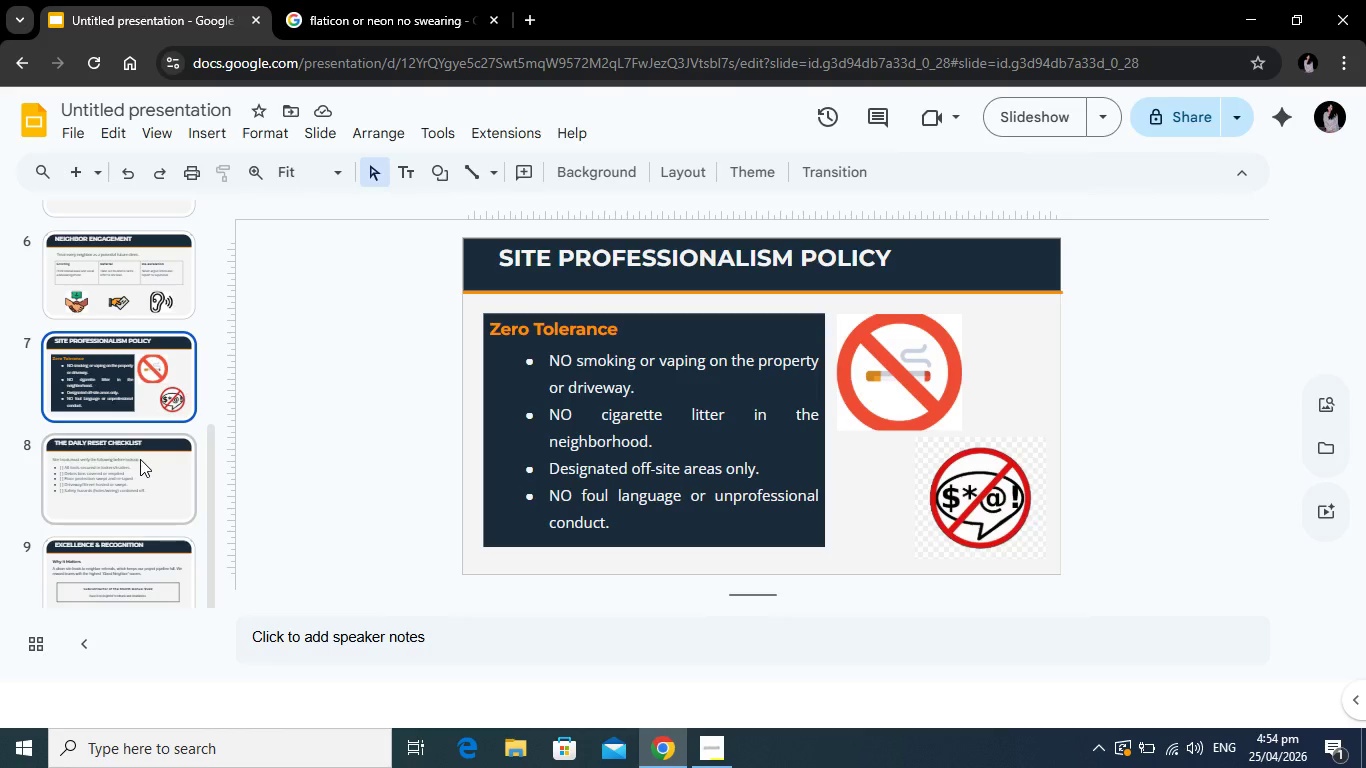 
left_click([140, 459])
 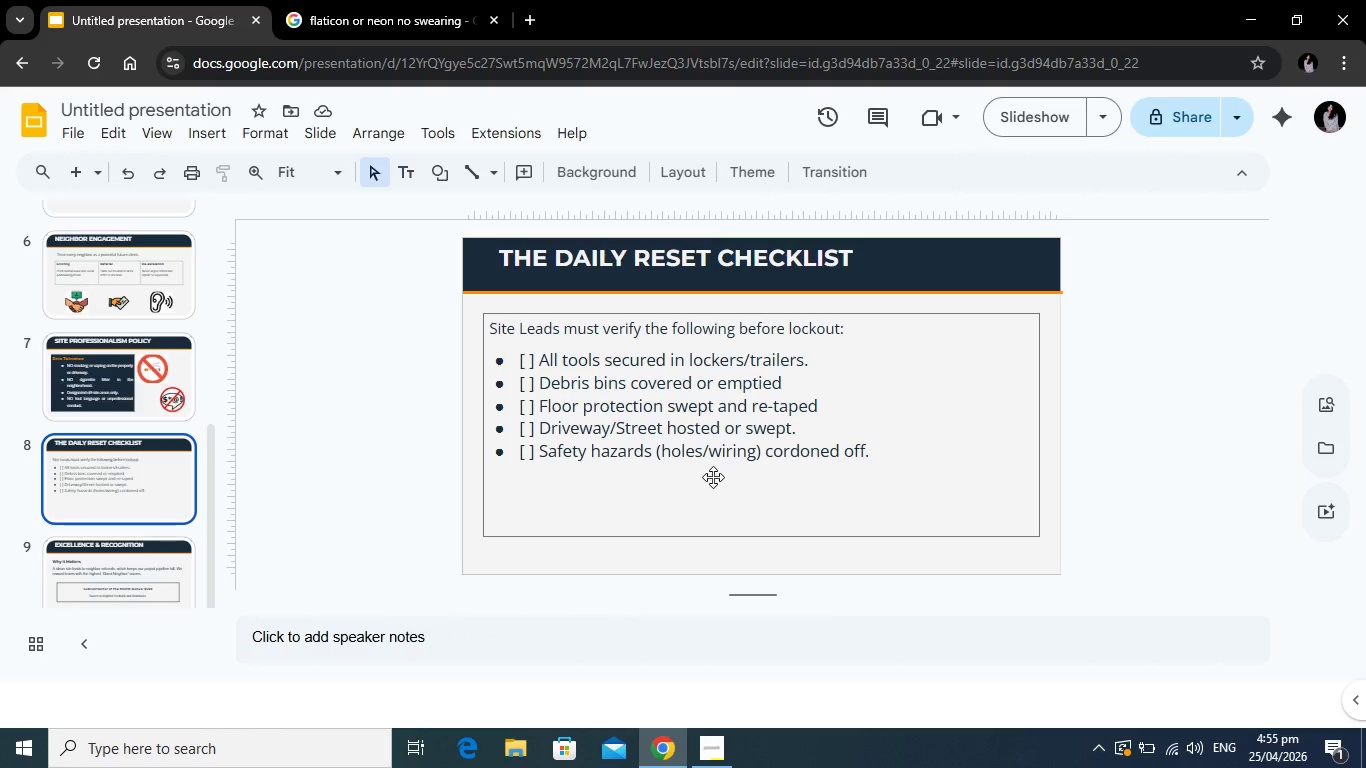 
wait(82.48)
 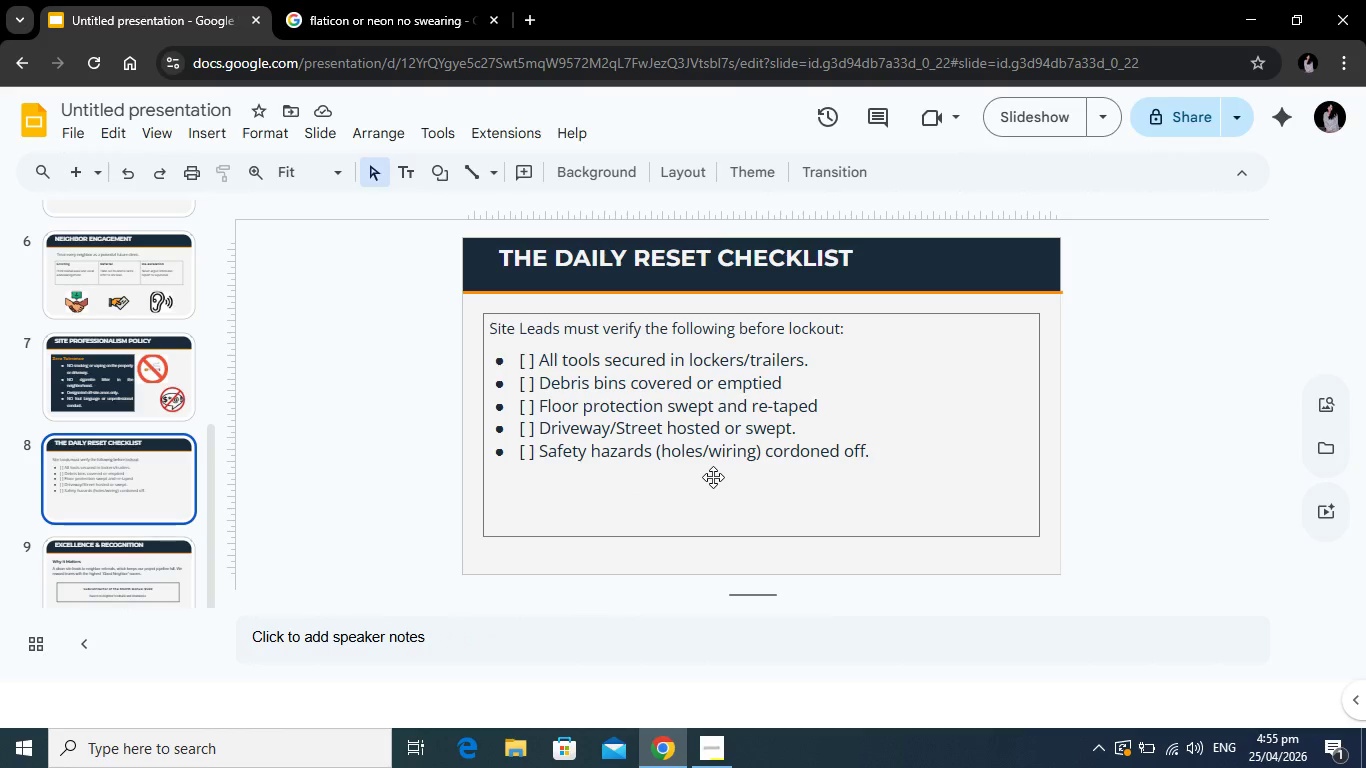 
scroll: coordinate [201, 522], scroll_direction: down, amount: 1.0
 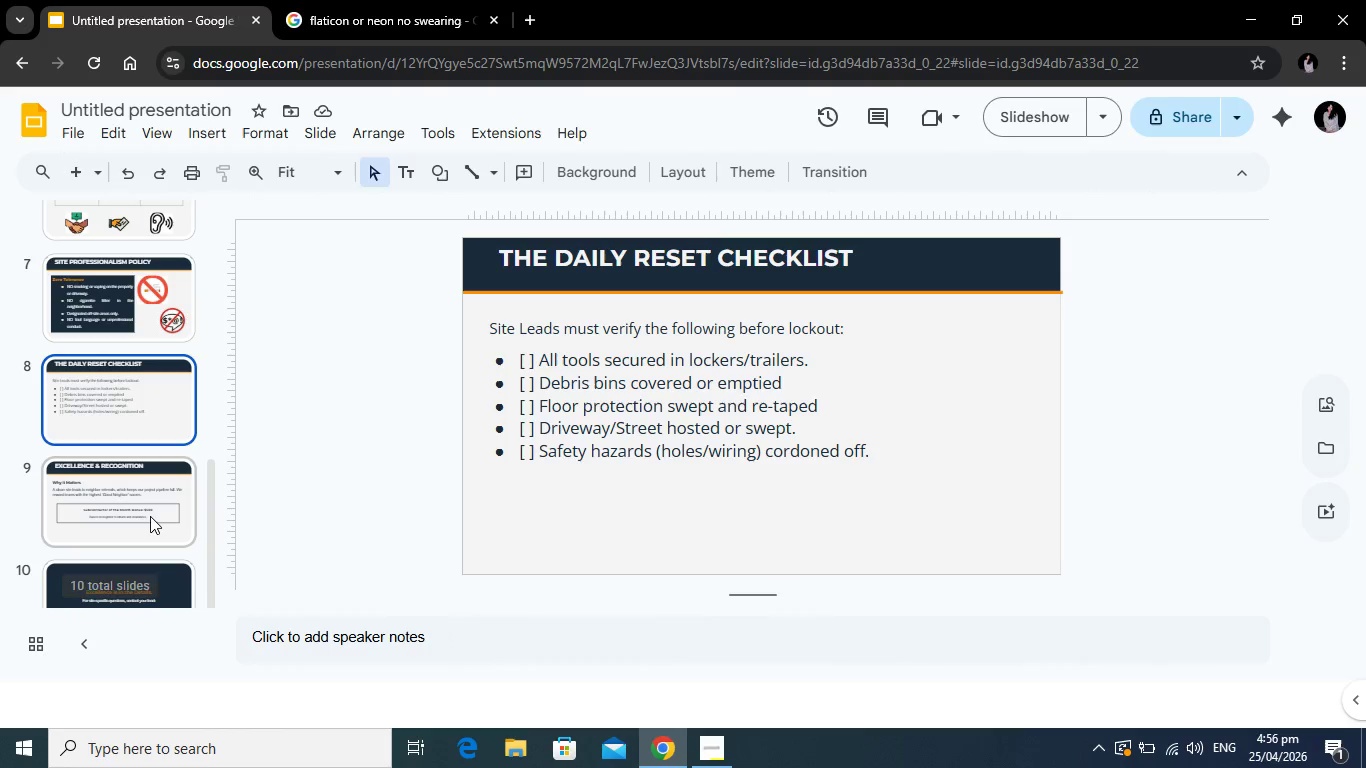 
left_click([150, 516])
 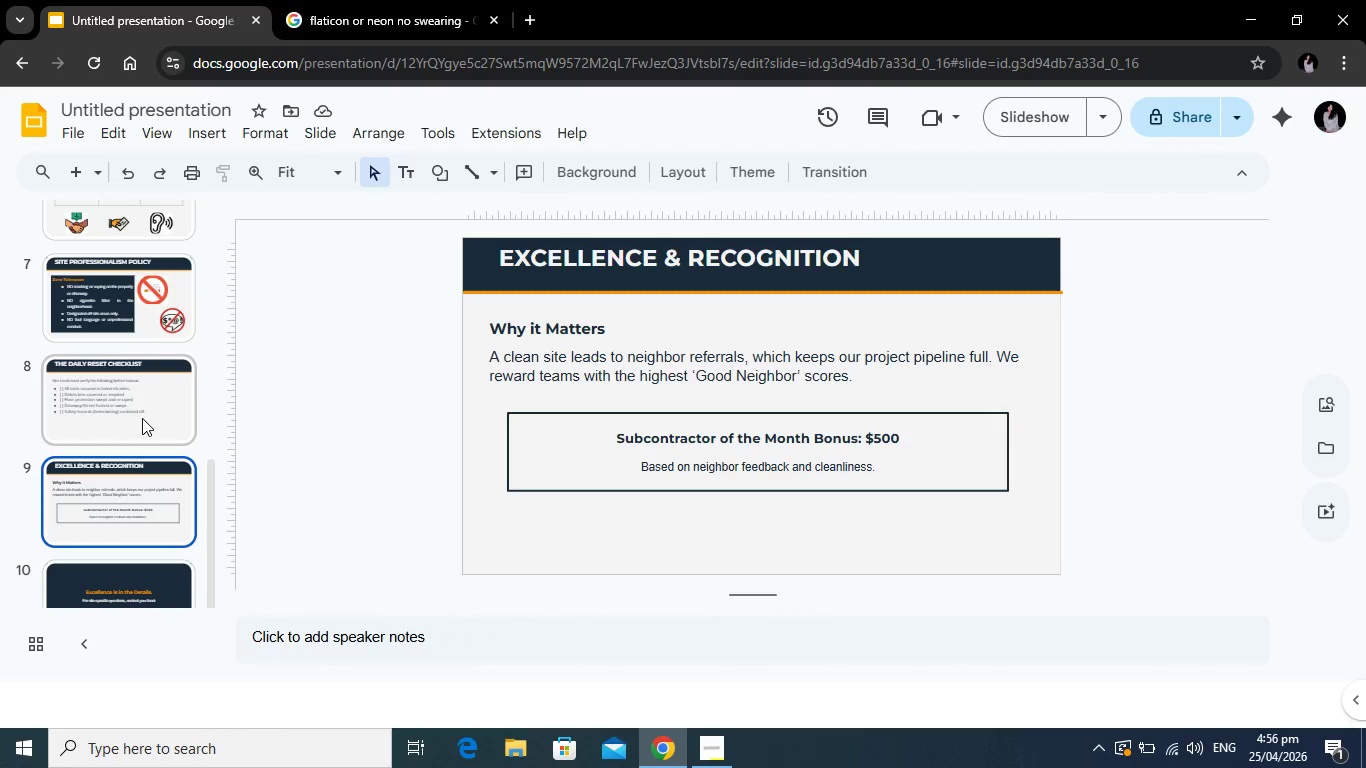 
wait(5.89)
 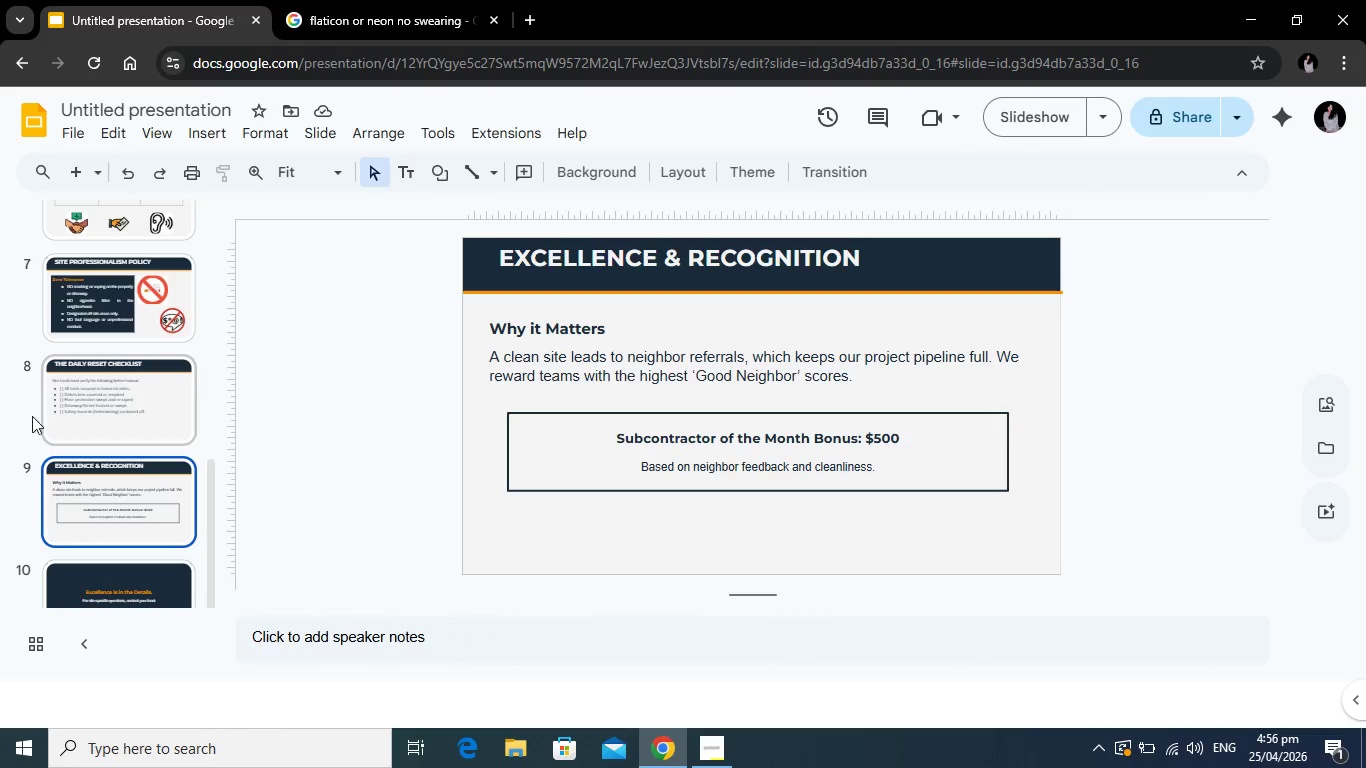 
left_click([109, 390])
 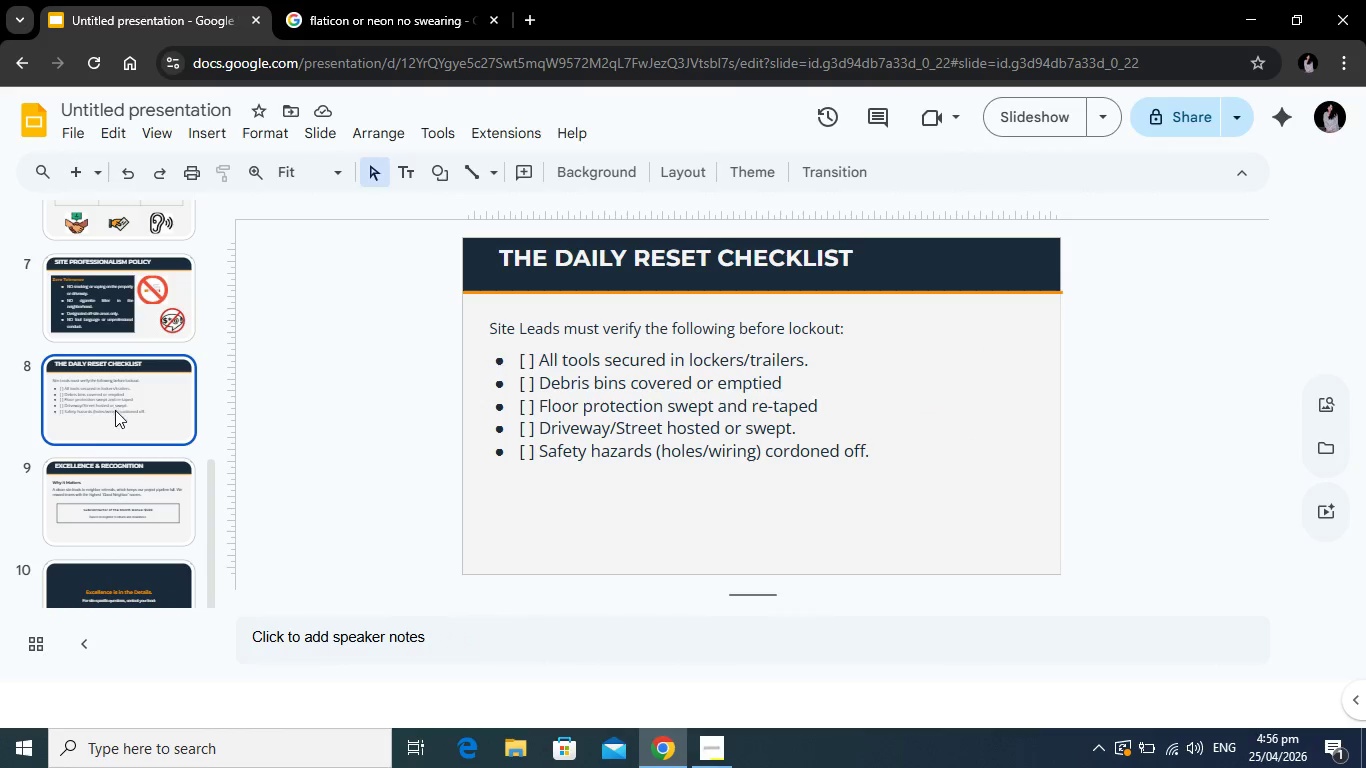 
left_click([125, 478])
 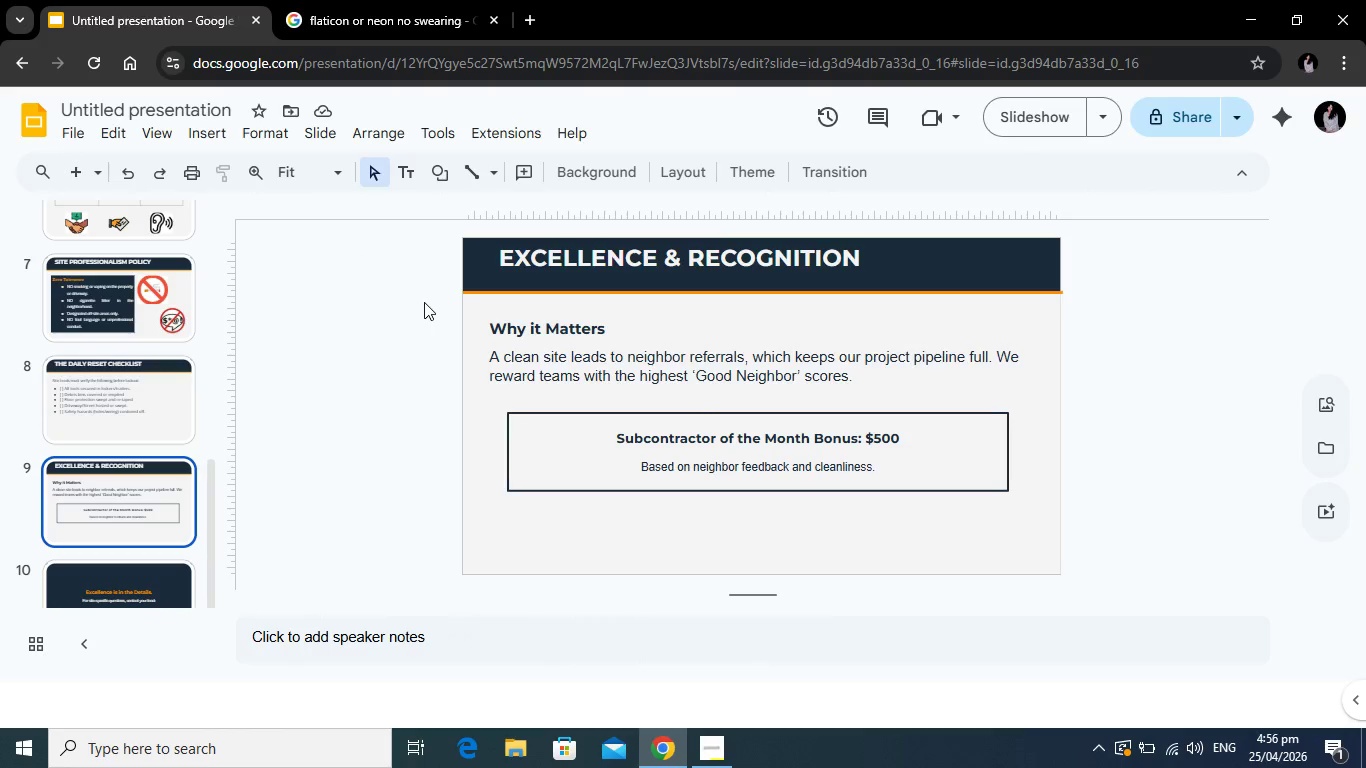 
wait(29.41)
 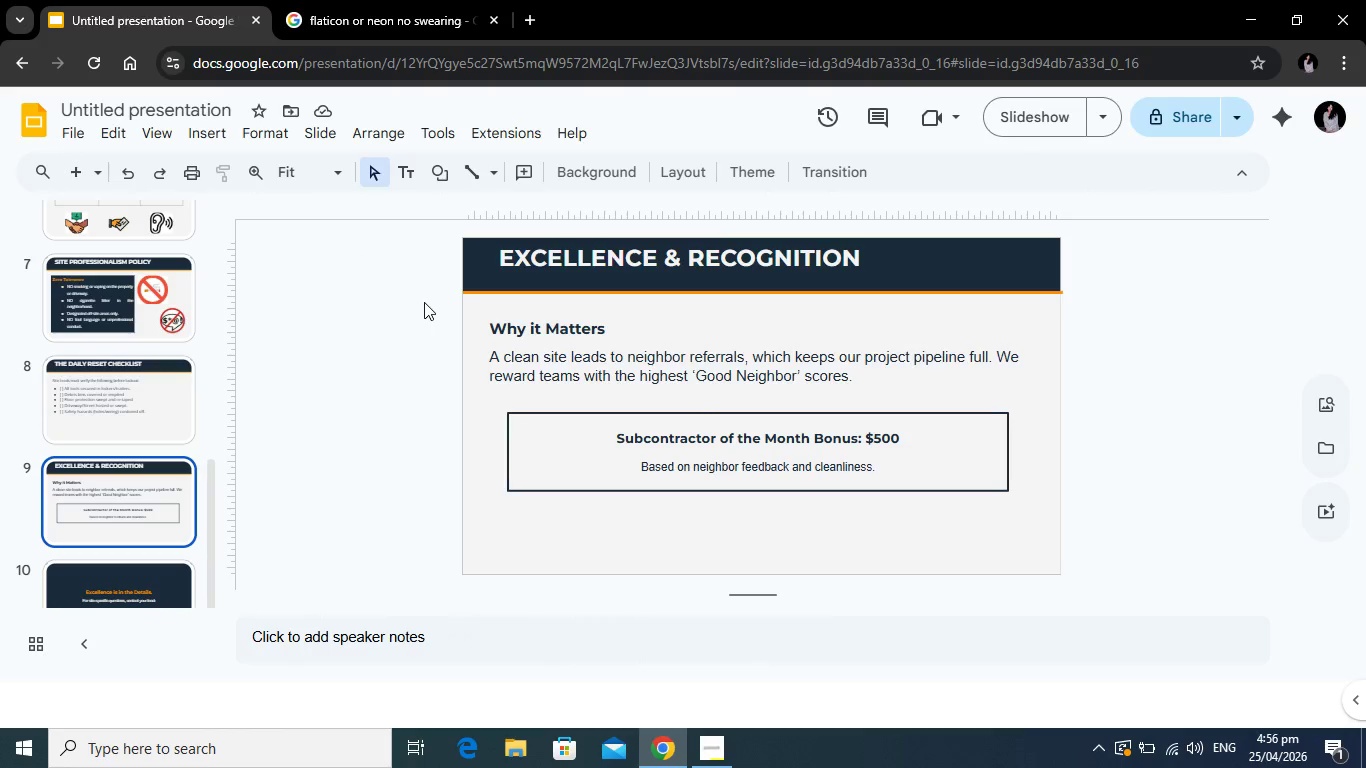 
left_click([637, 368])
 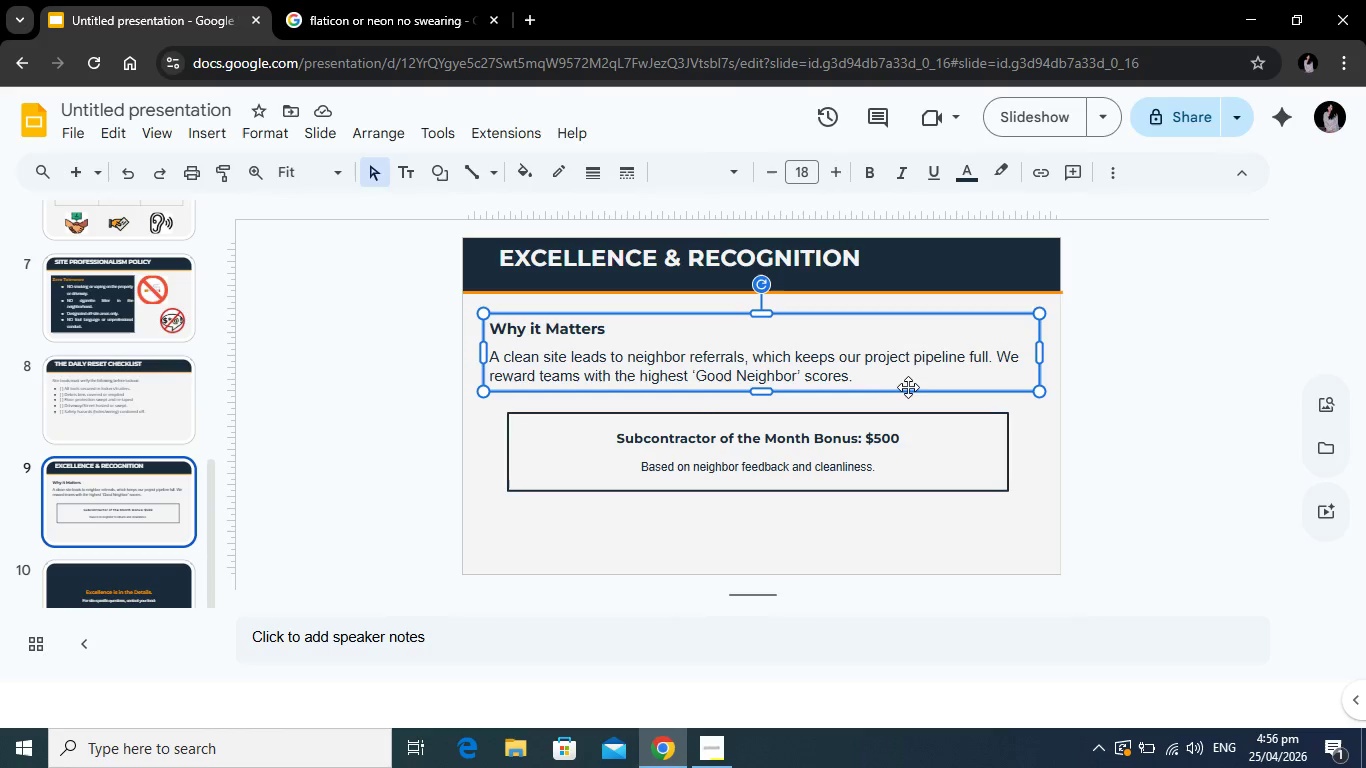 
left_click([854, 378])
 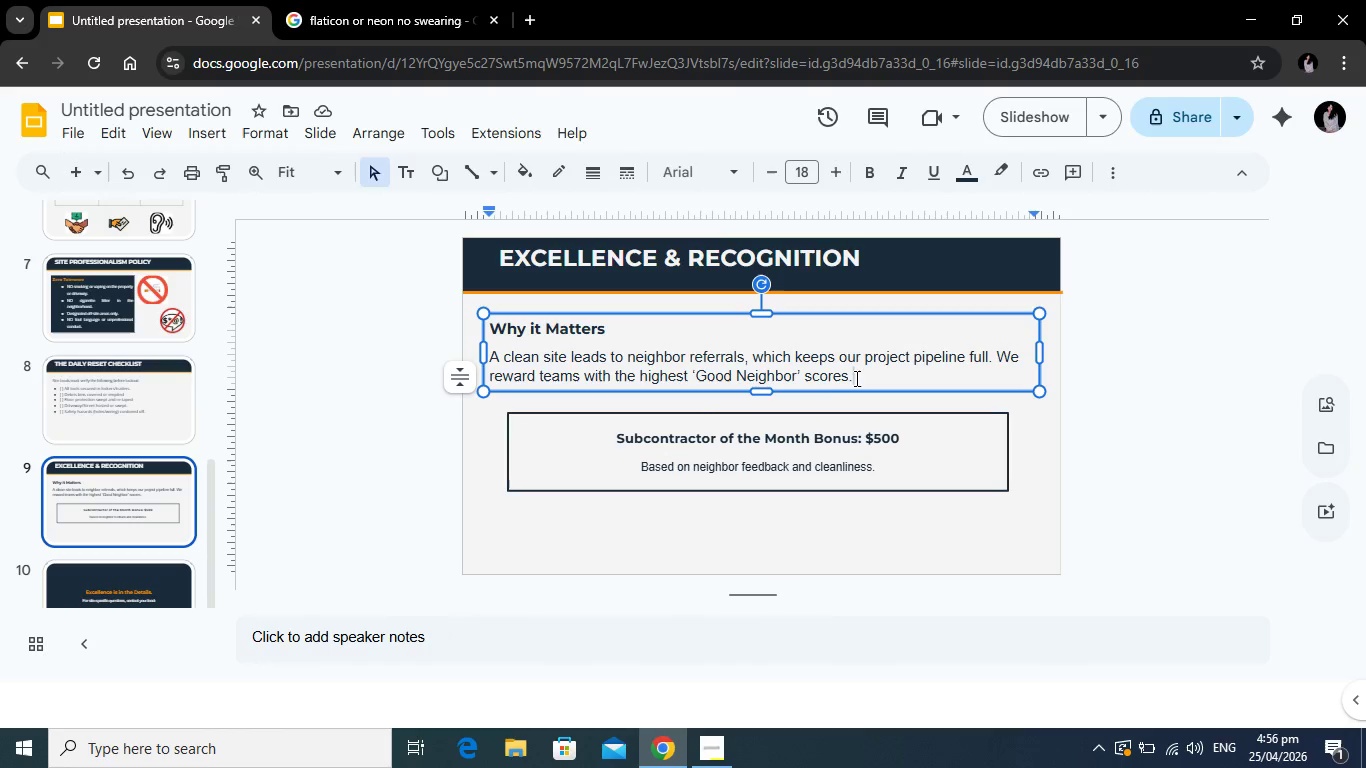 
left_click_drag(start_coordinate=[855, 378], to_coordinate=[490, 357])
 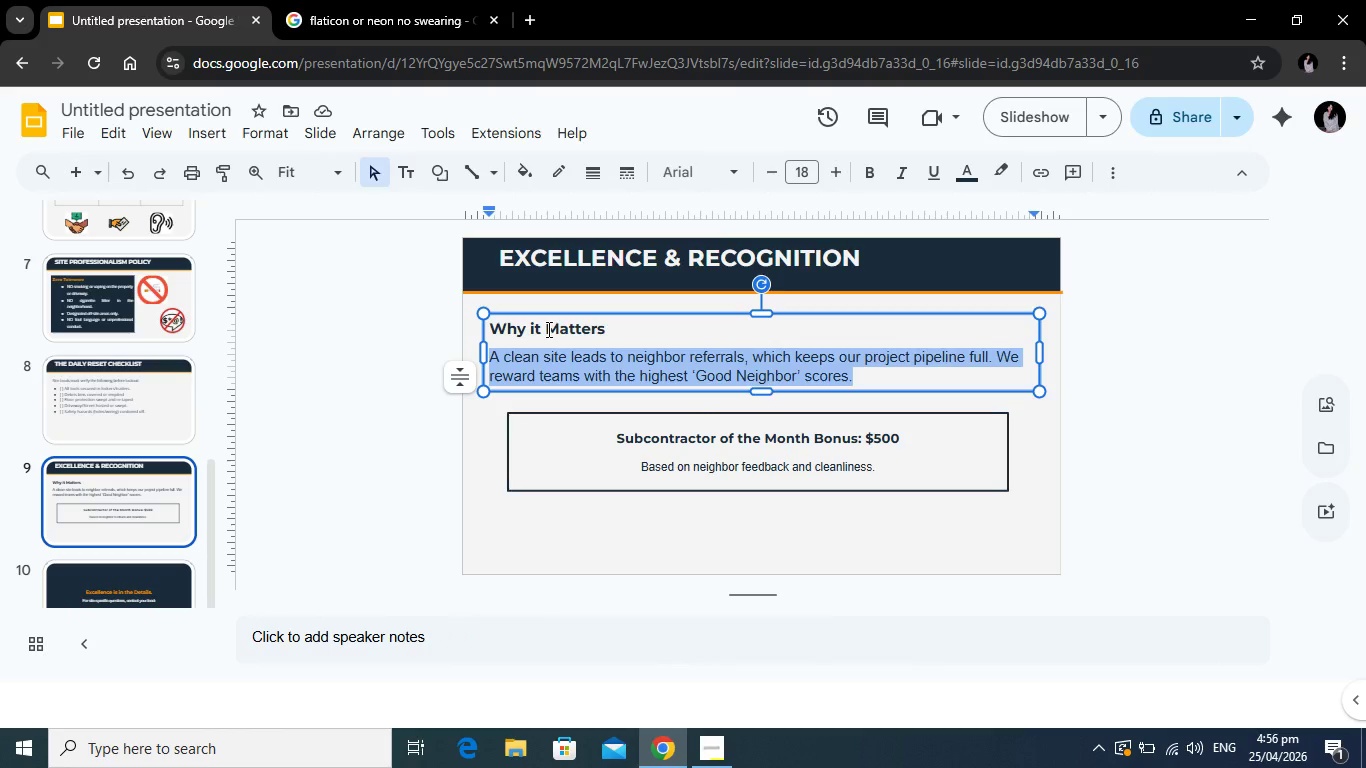 
left_click([547, 329])
 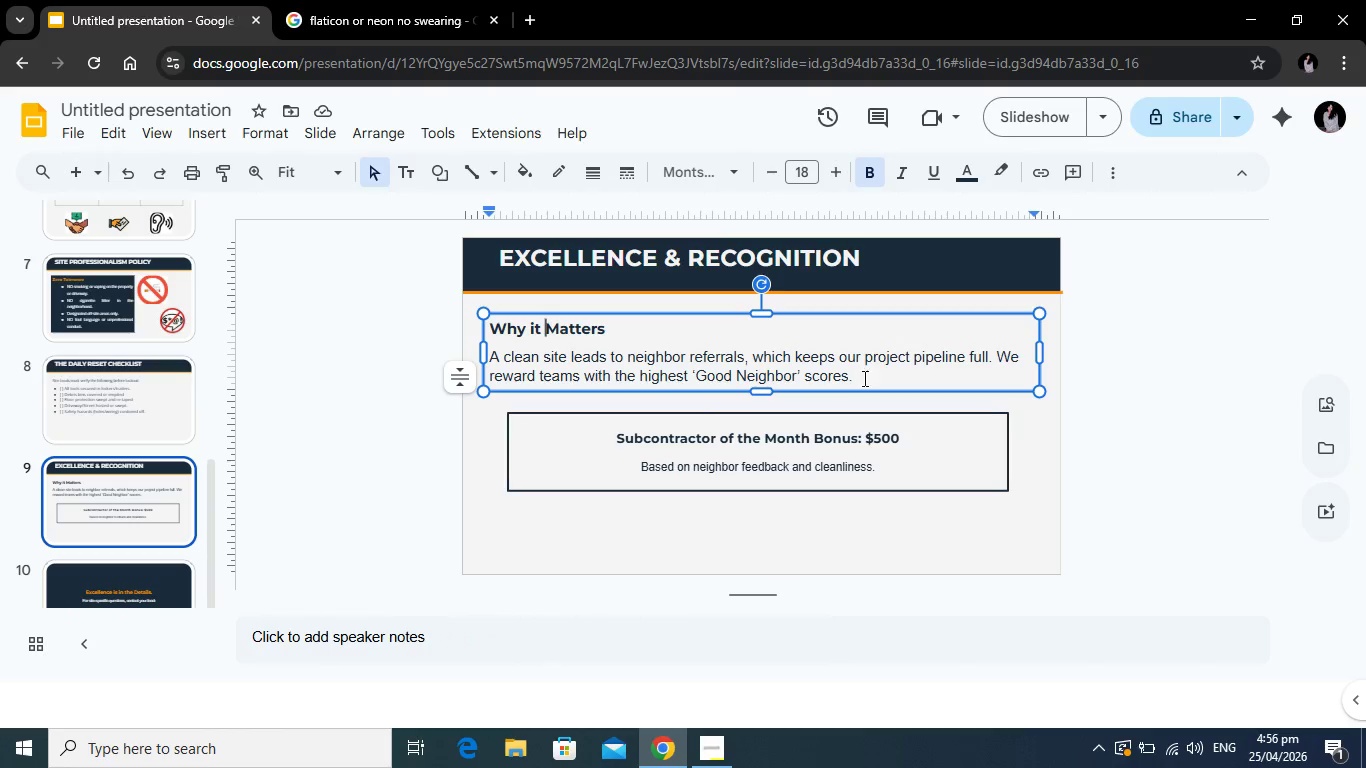 
left_click_drag(start_coordinate=[868, 378], to_coordinate=[490, 357])
 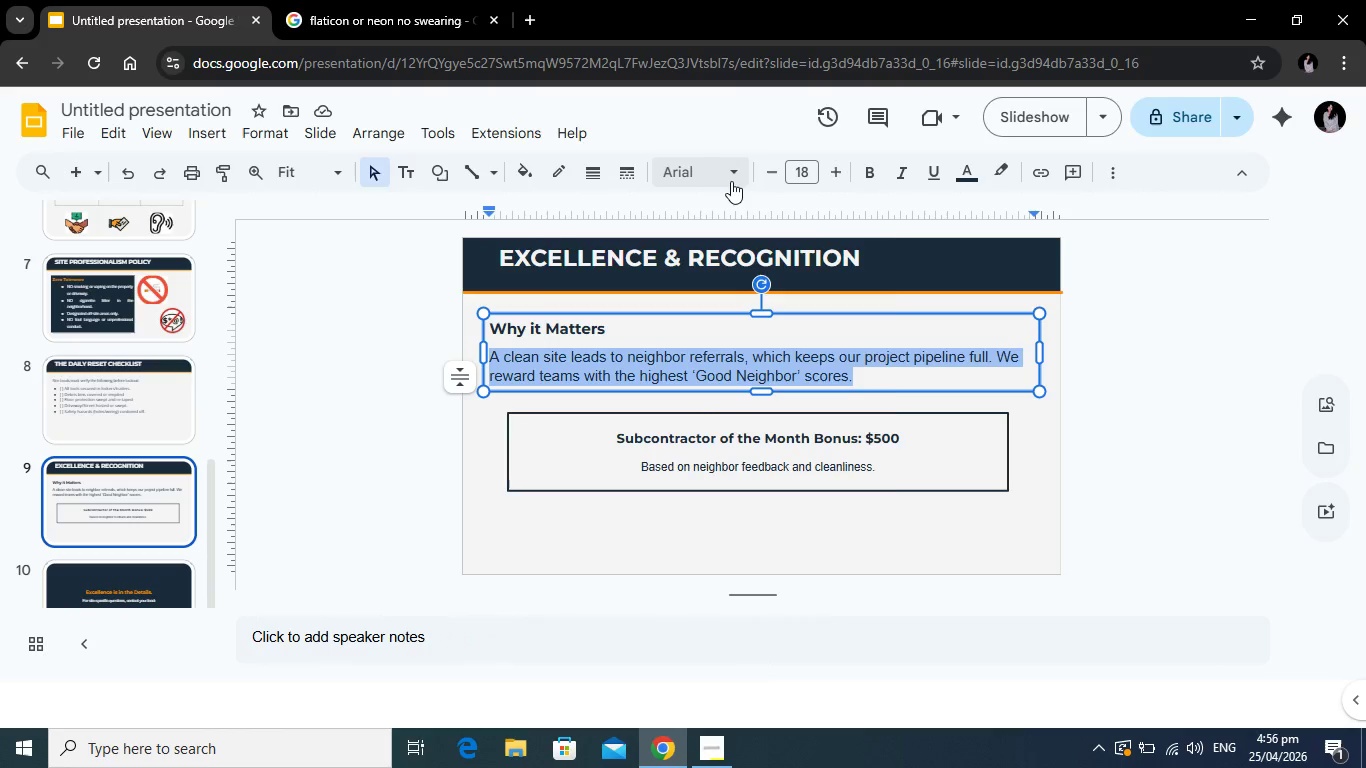 
left_click([731, 181])
 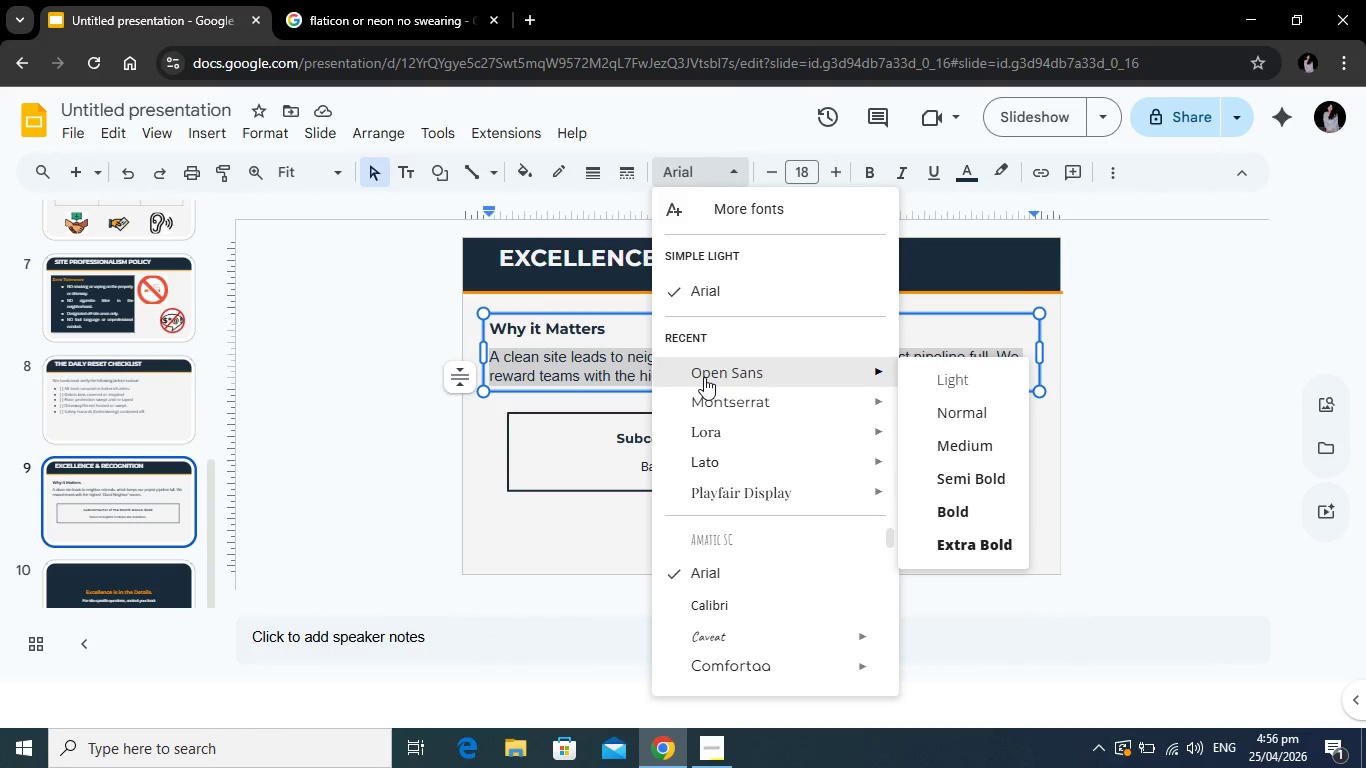 
left_click([704, 377])
 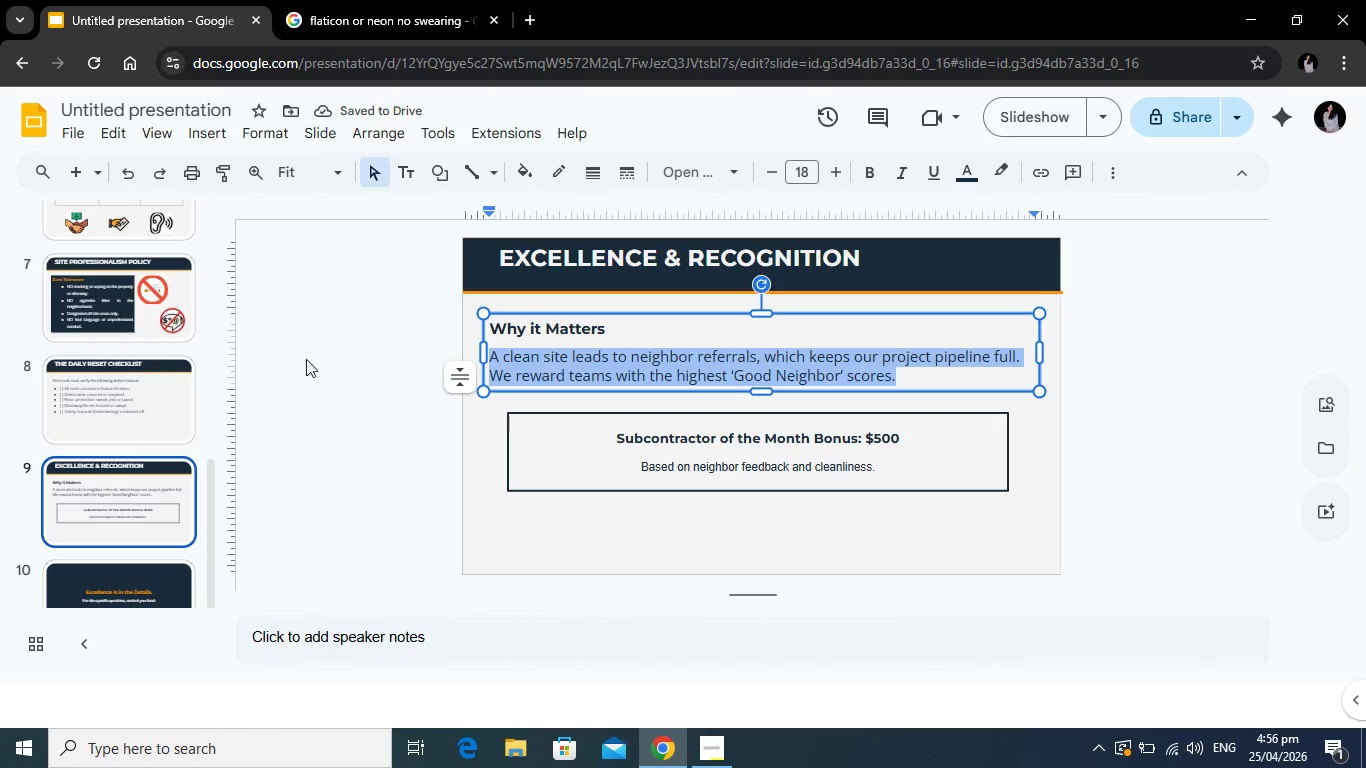 
left_click([296, 374])
 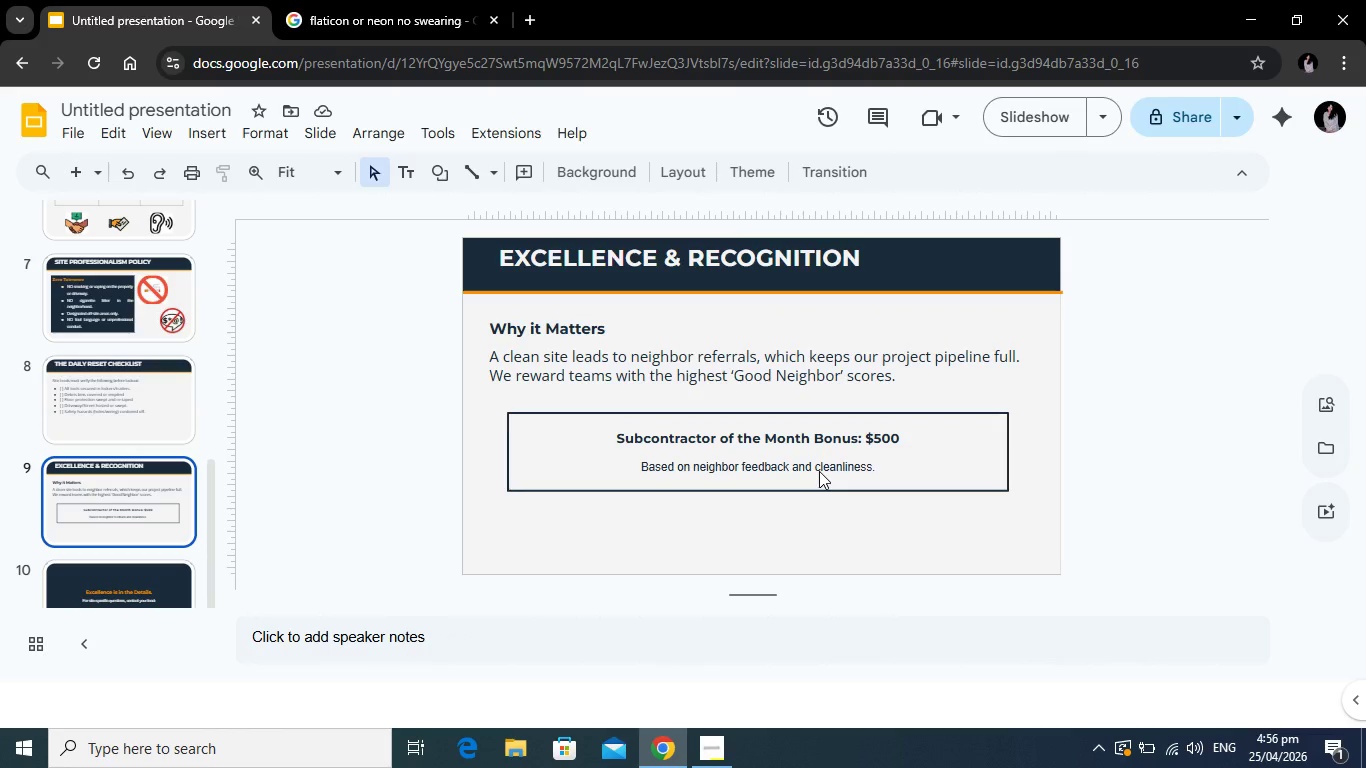 
left_click([819, 471])
 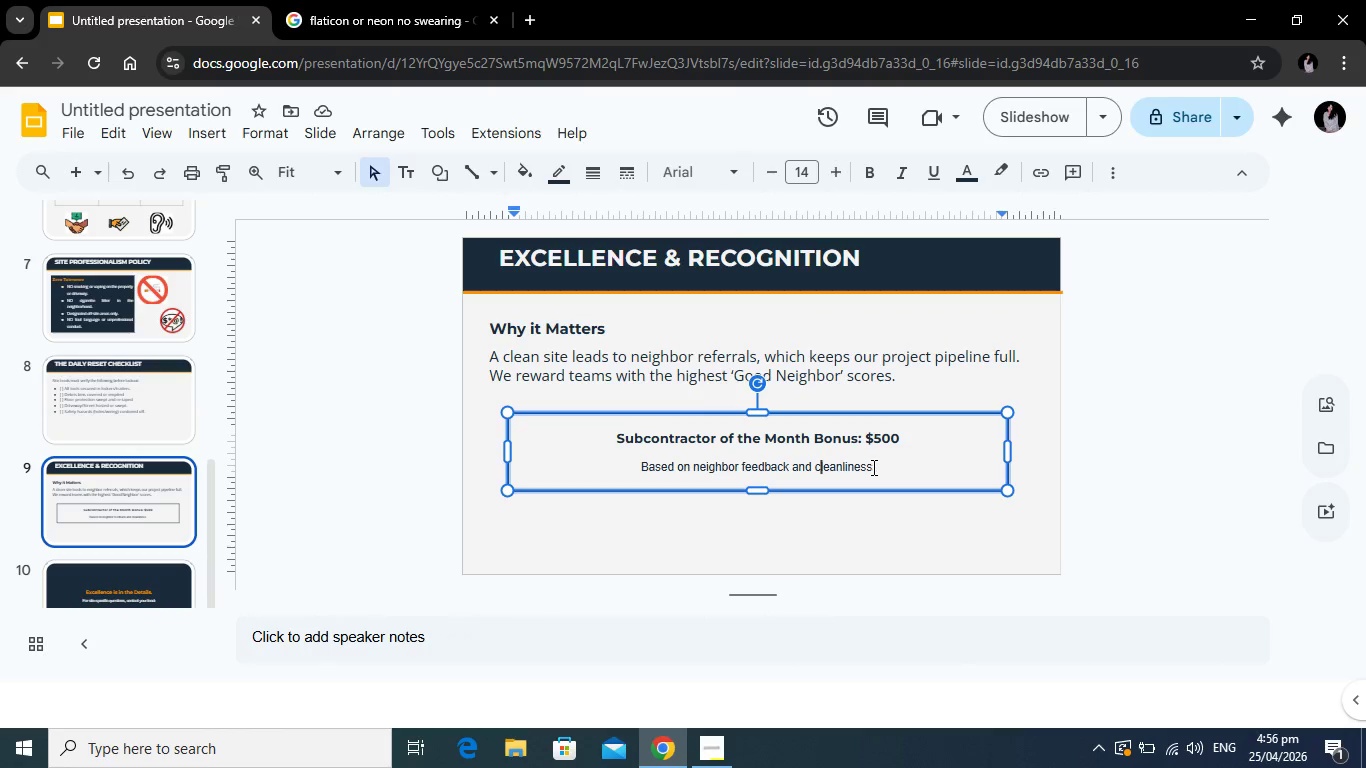 
left_click([873, 467])
 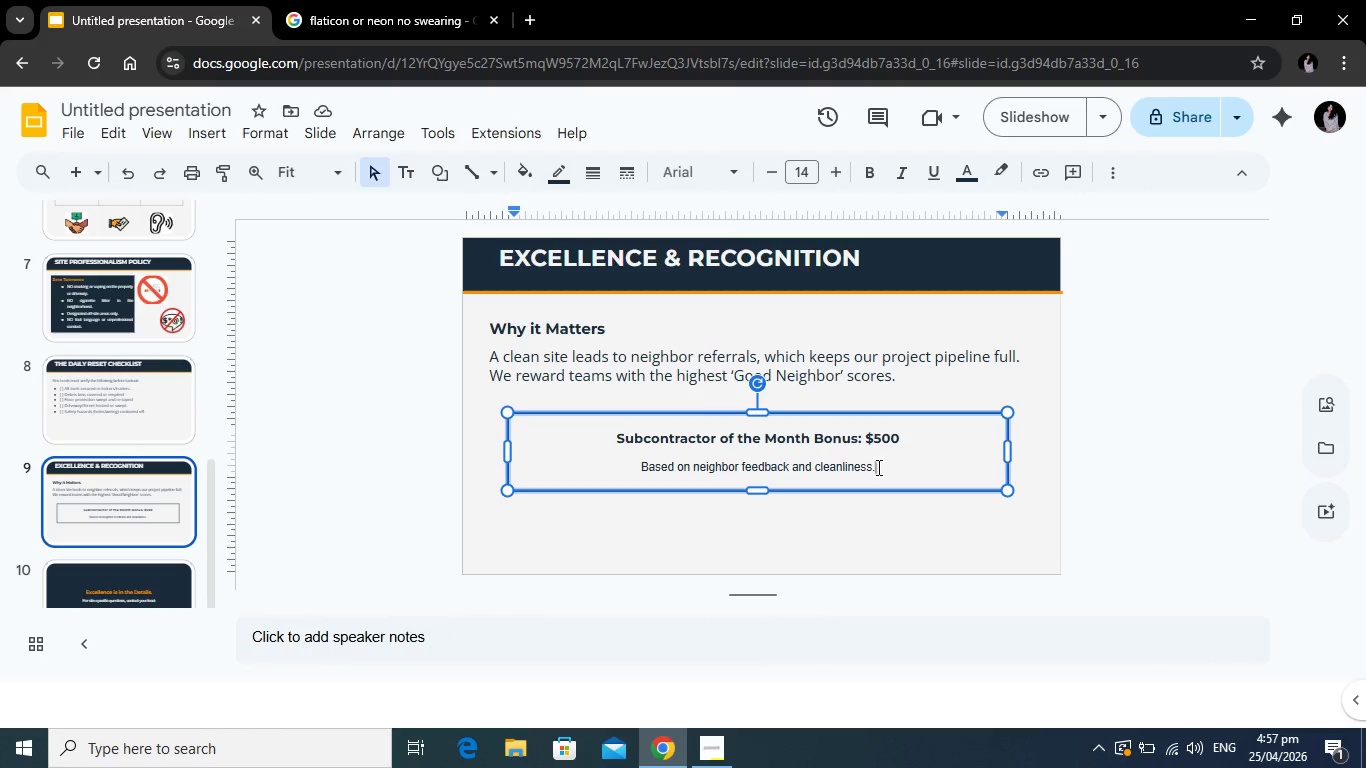 
left_click_drag(start_coordinate=[877, 467], to_coordinate=[618, 462])
 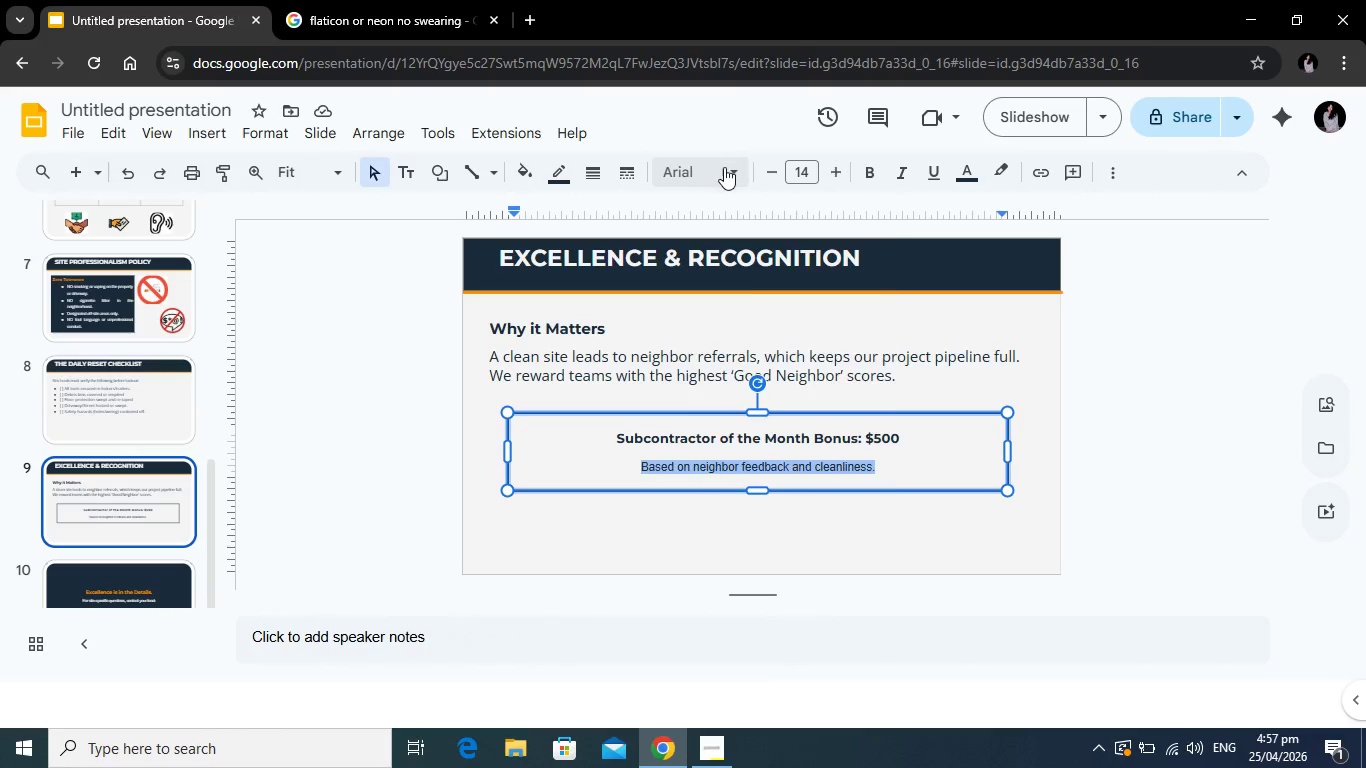 
left_click([724, 167])
 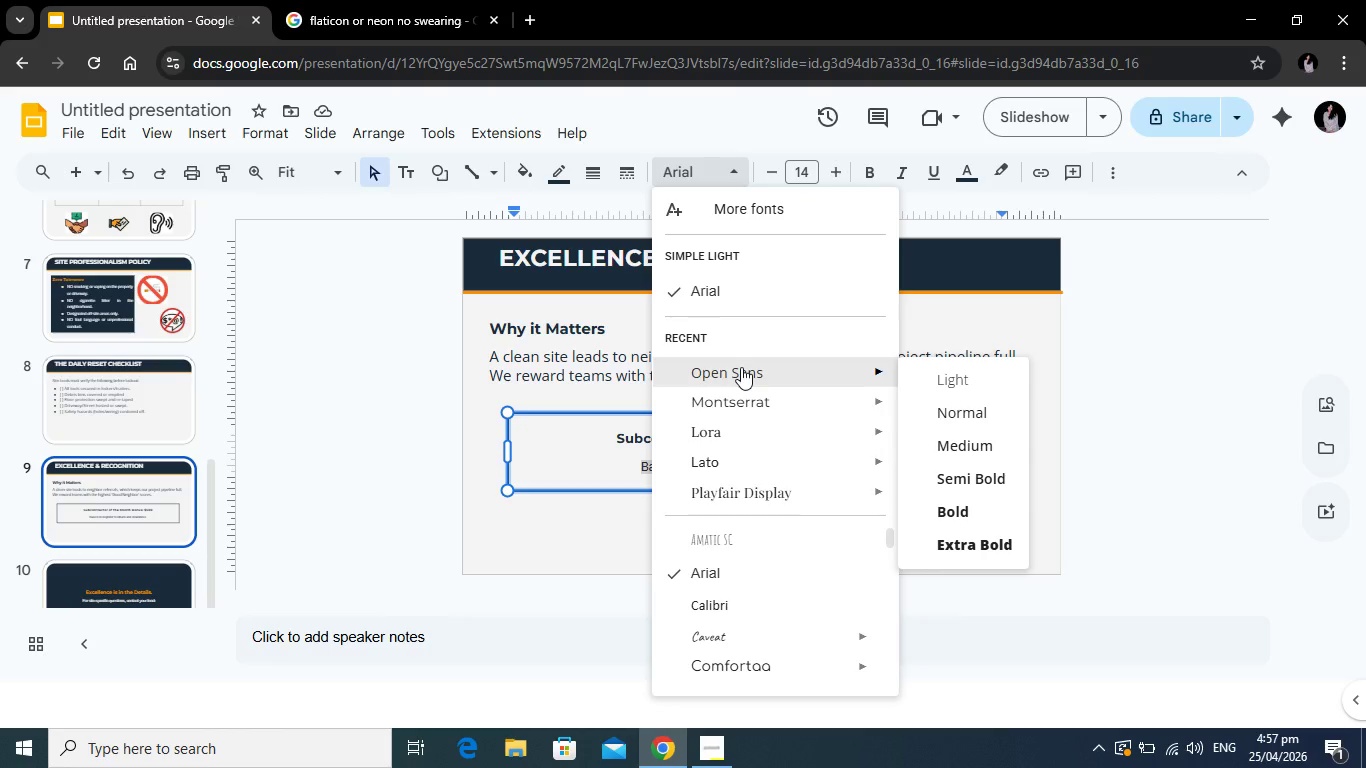 
left_click([741, 367])
 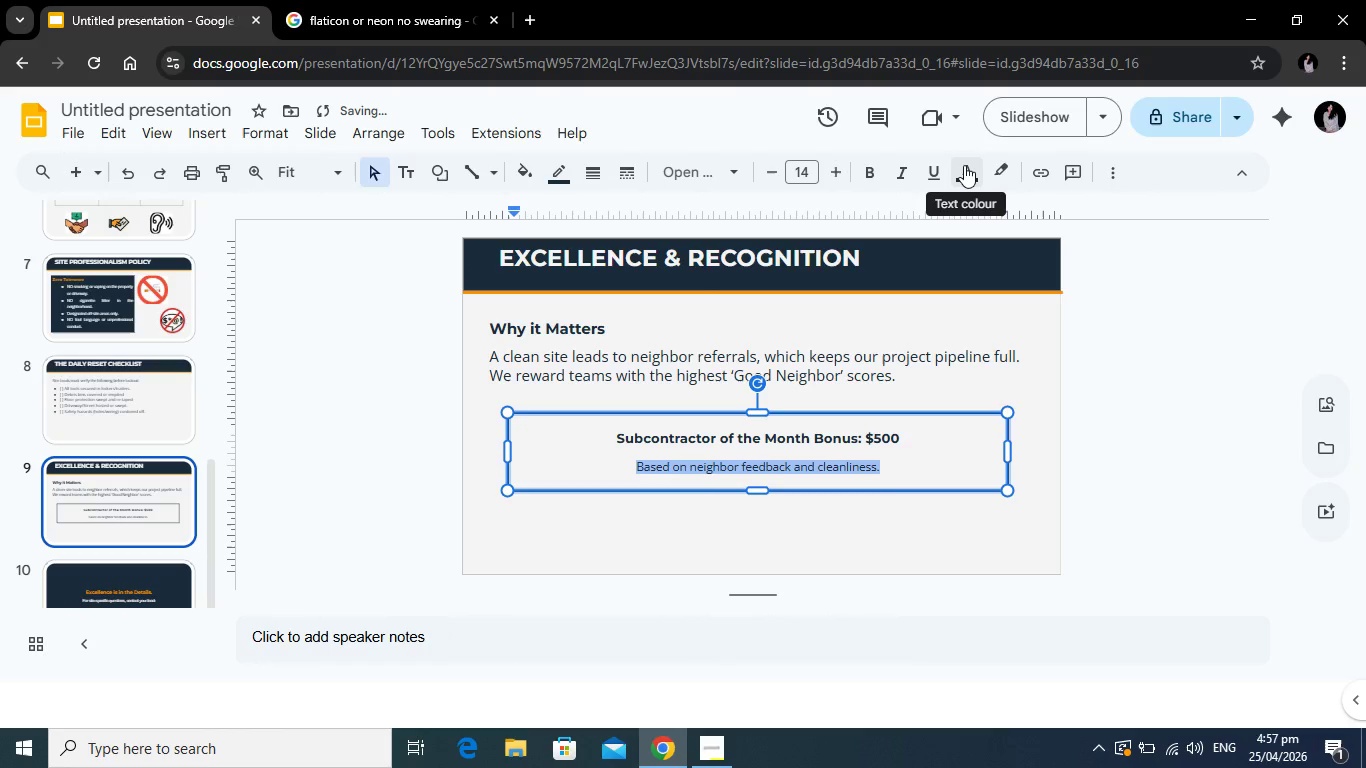 
left_click([964, 165])
 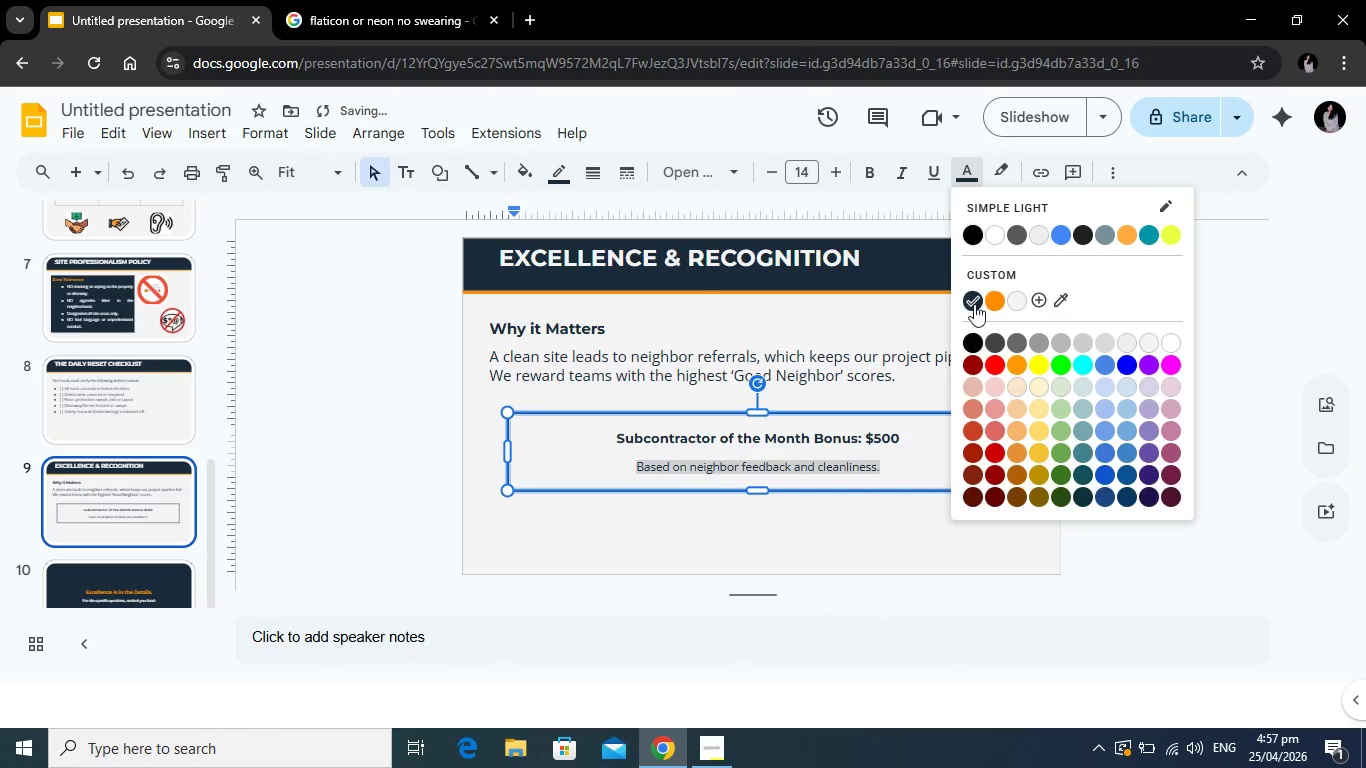 
left_click([974, 304])
 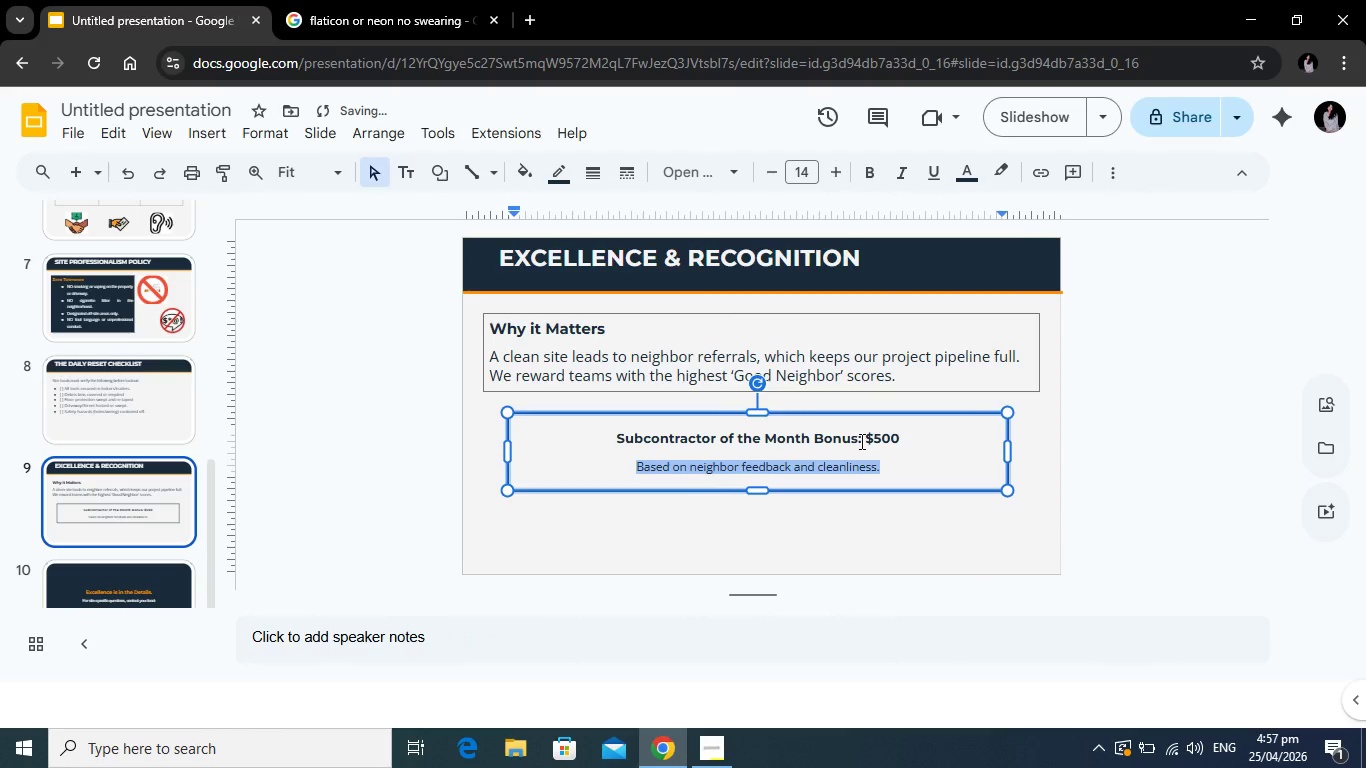 
left_click([860, 441])
 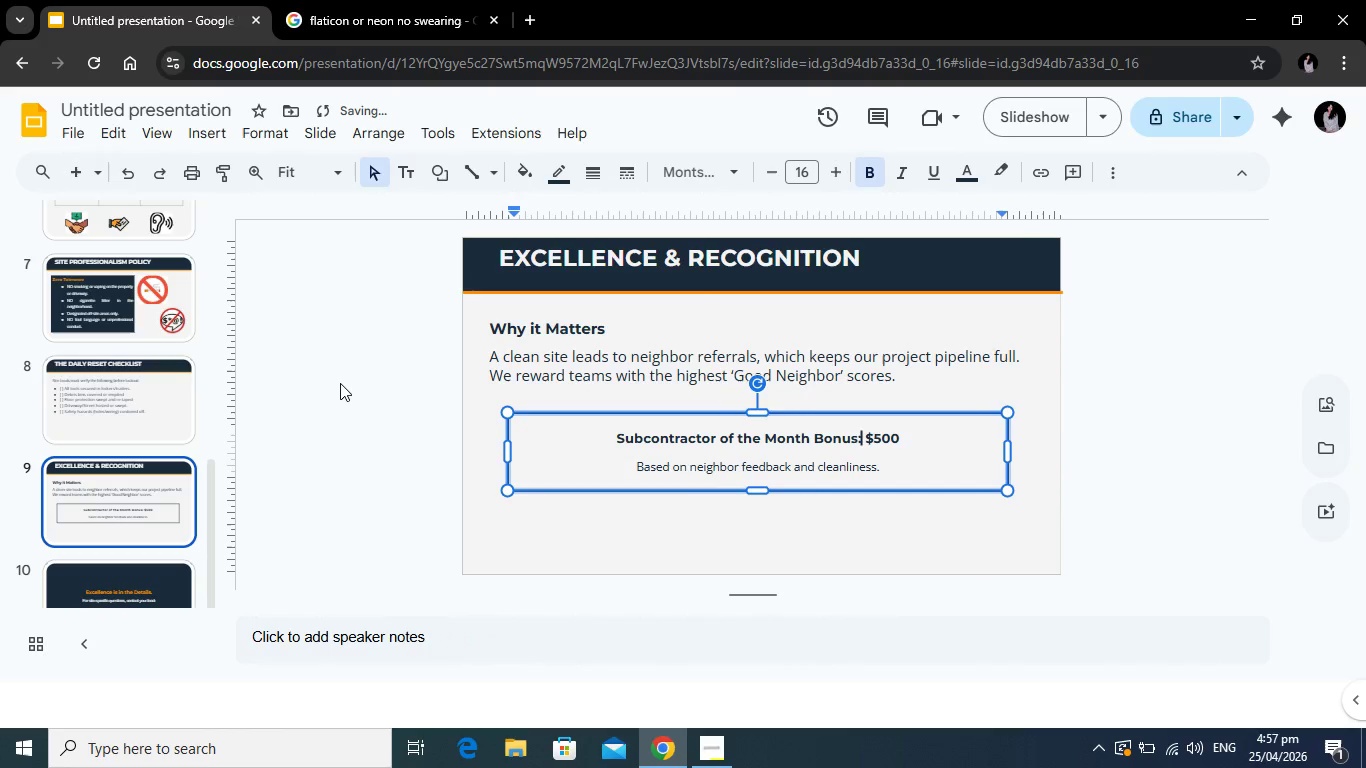 
left_click([340, 383])
 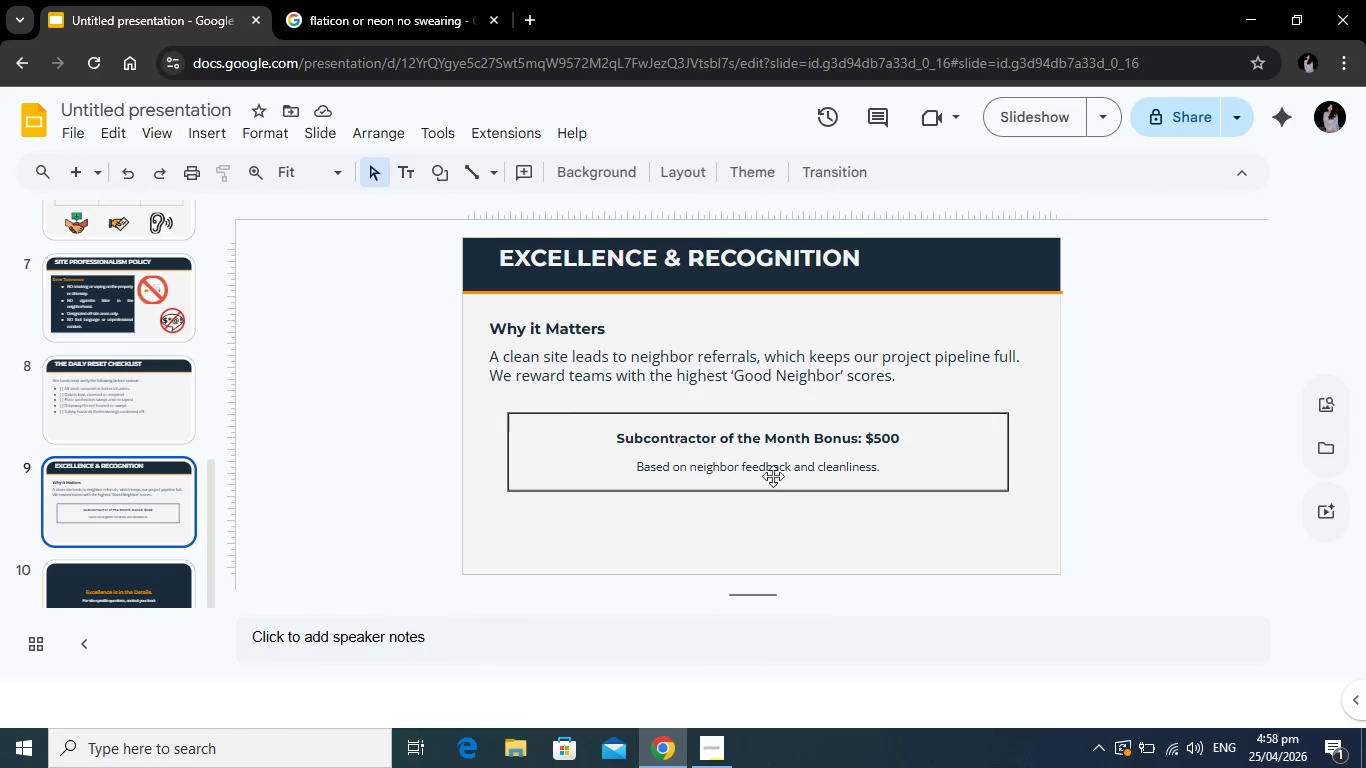 
wait(65.42)
 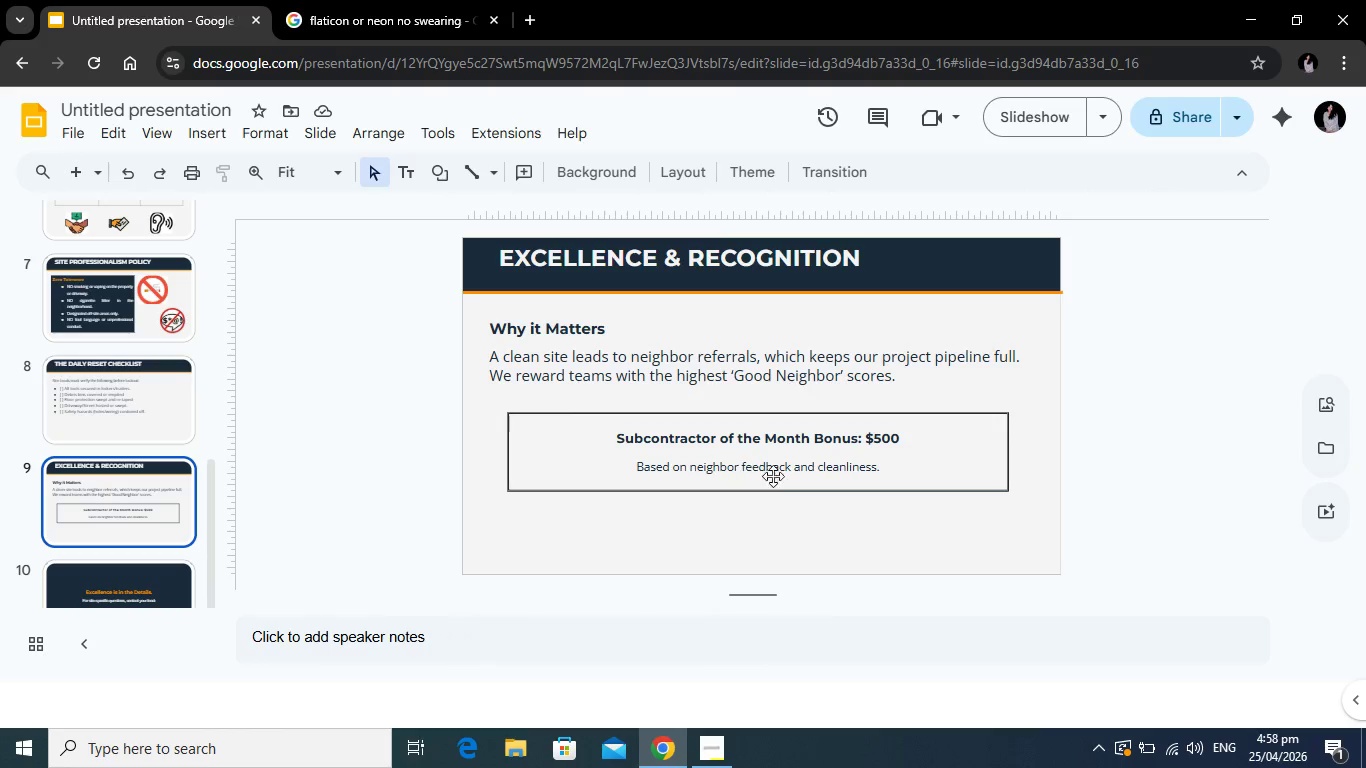 
left_click([870, 468])
 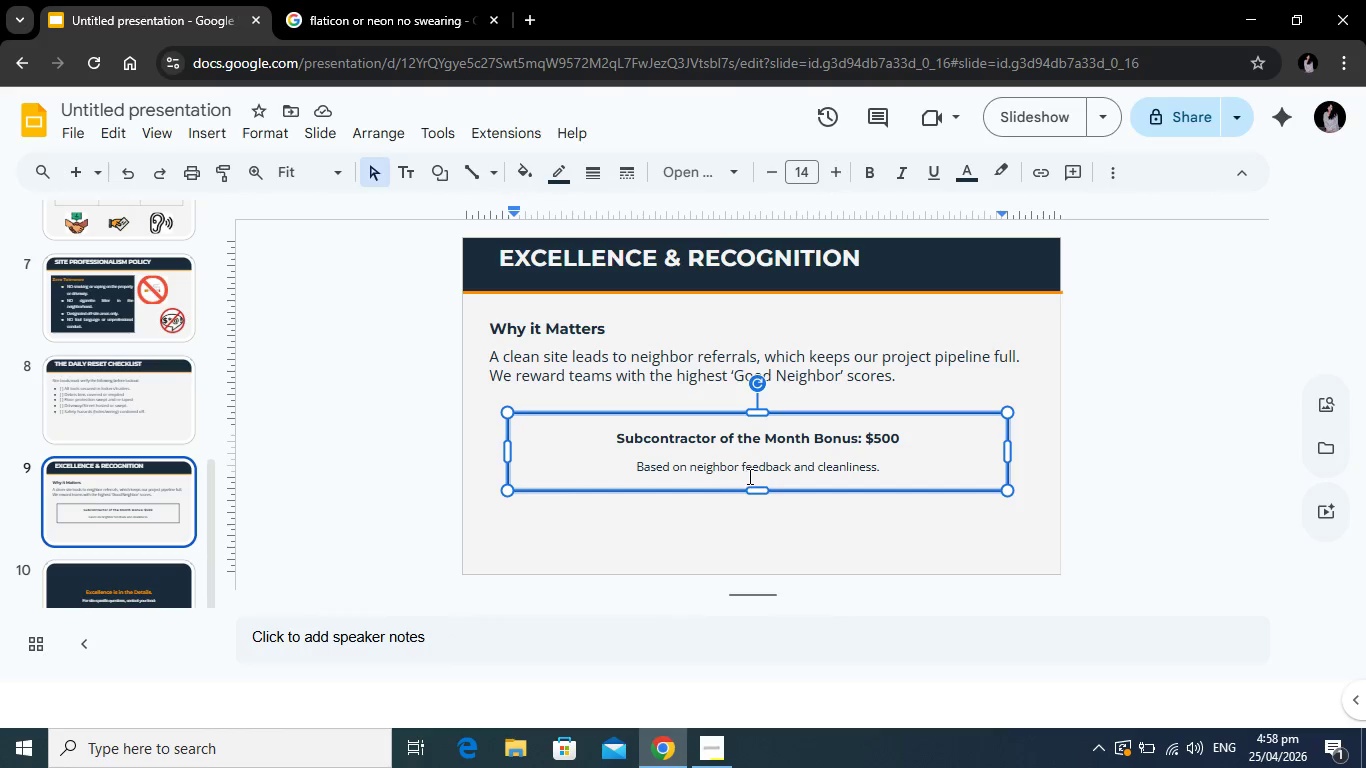 
wait(5.25)
 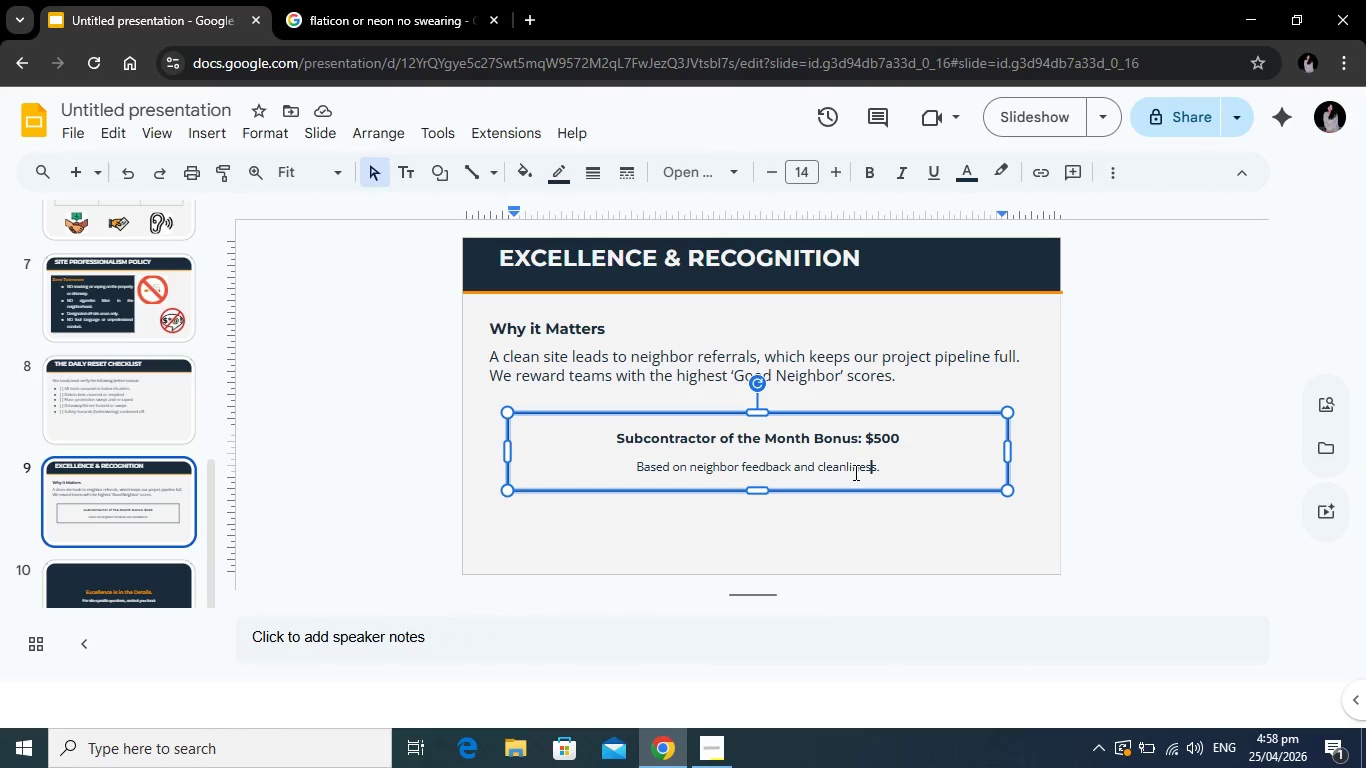 
left_click([375, 473])
 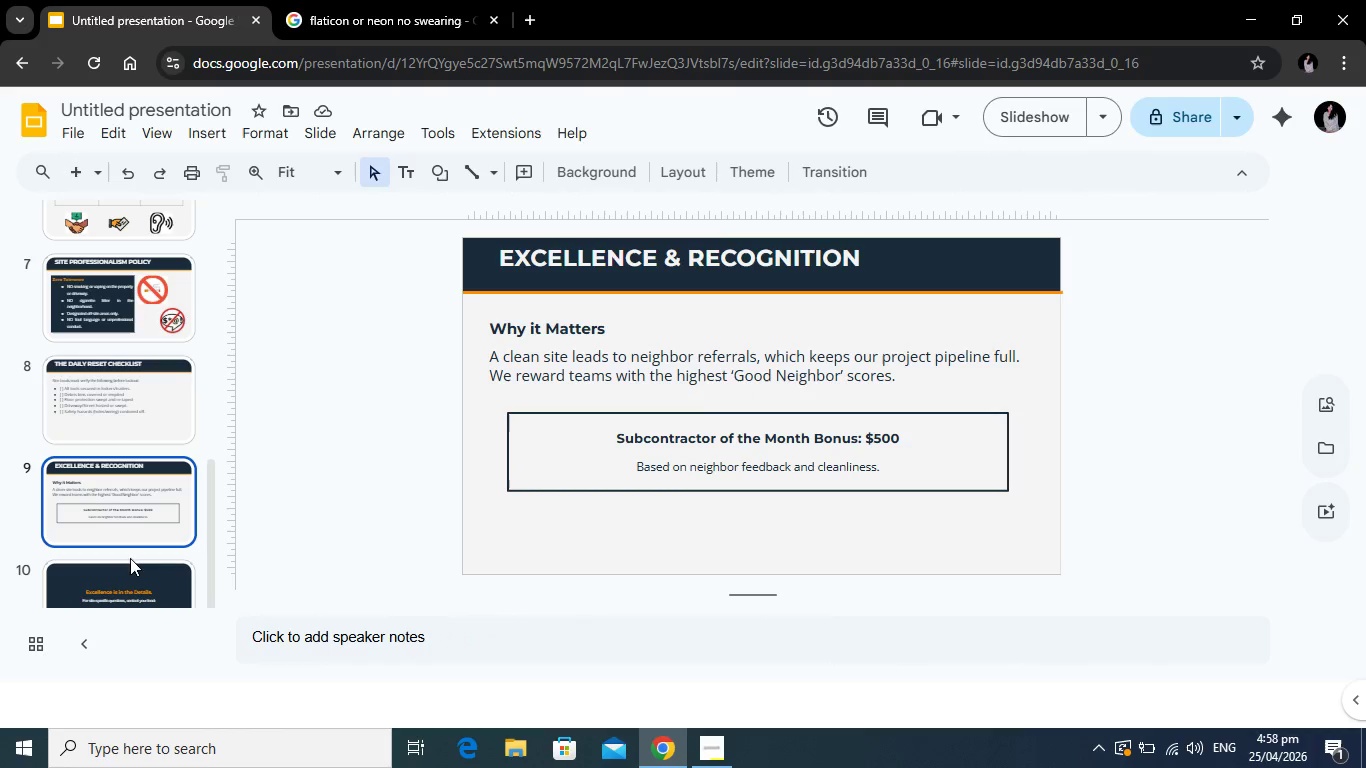 
left_click([128, 570])
 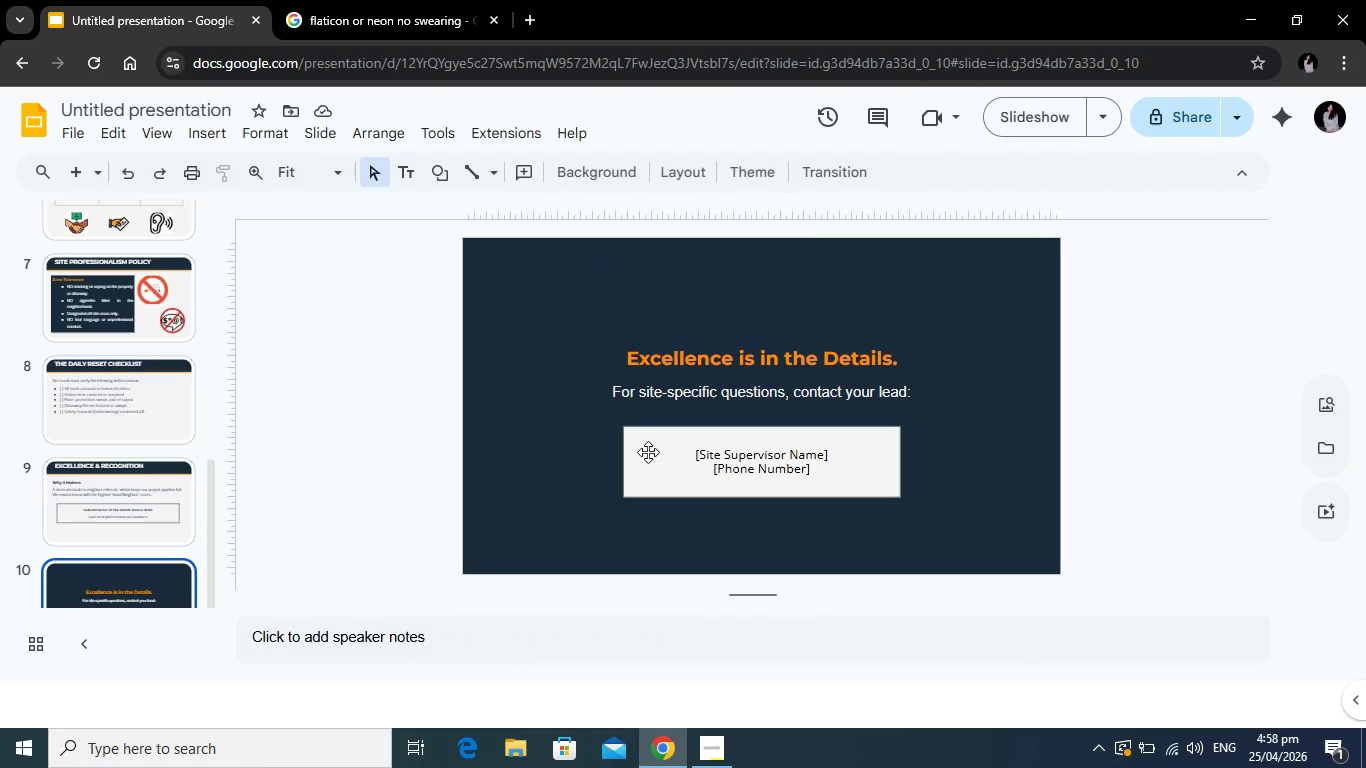 
left_click([648, 452])
 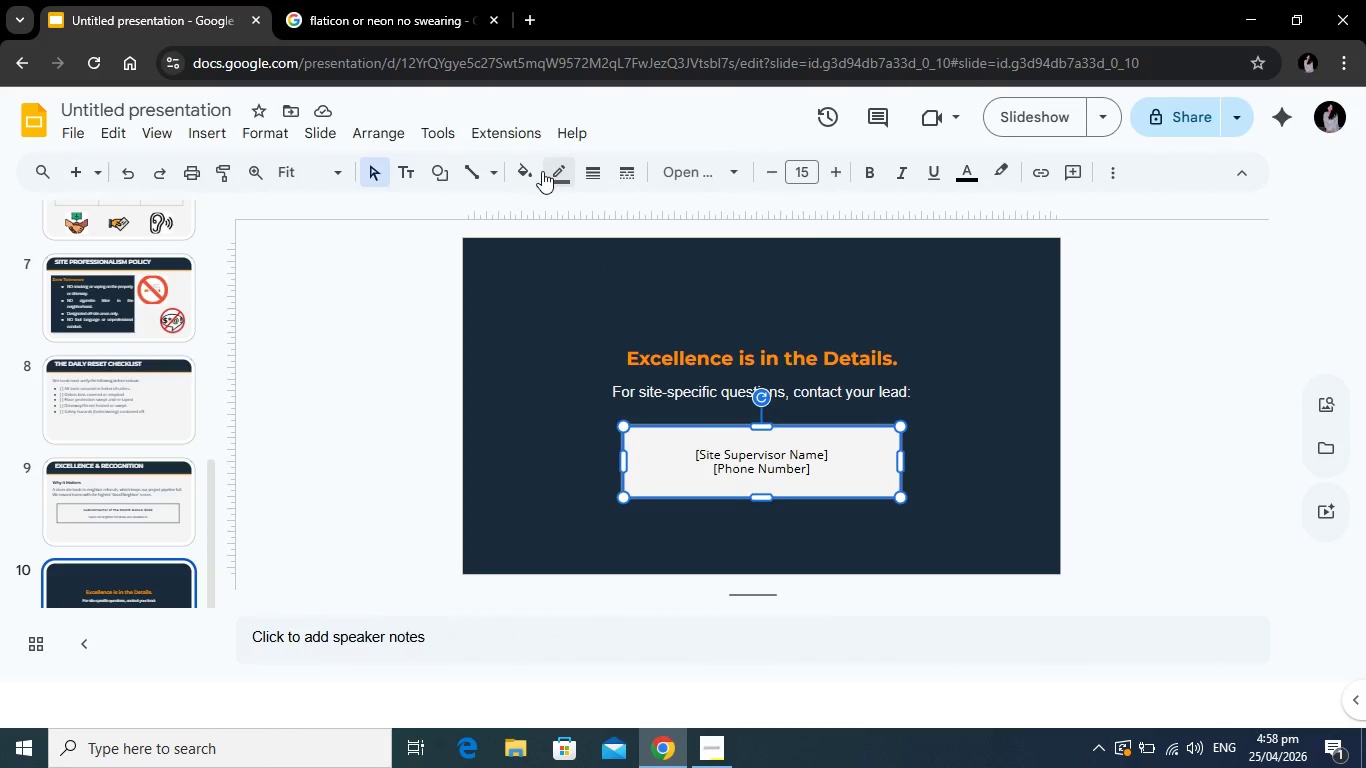 
left_click([529, 172])
 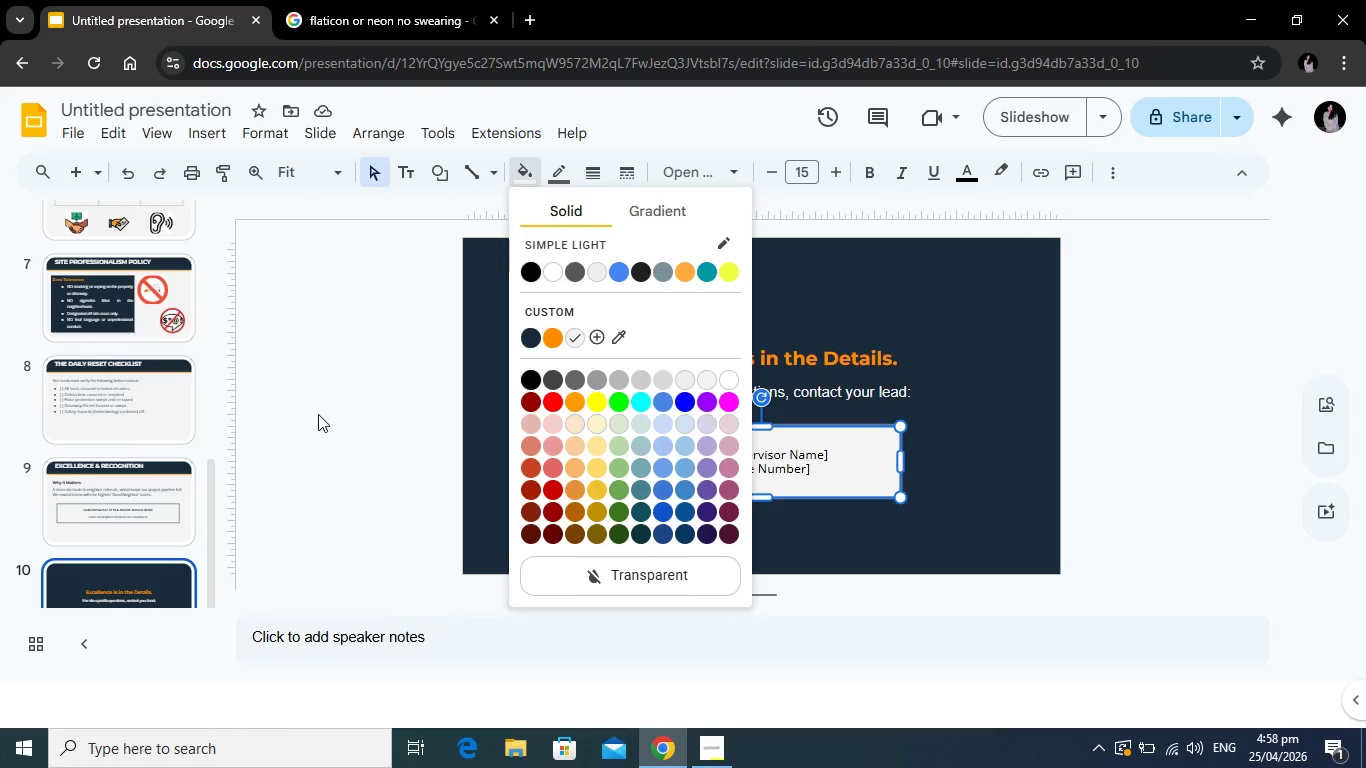 
left_click([254, 414])
 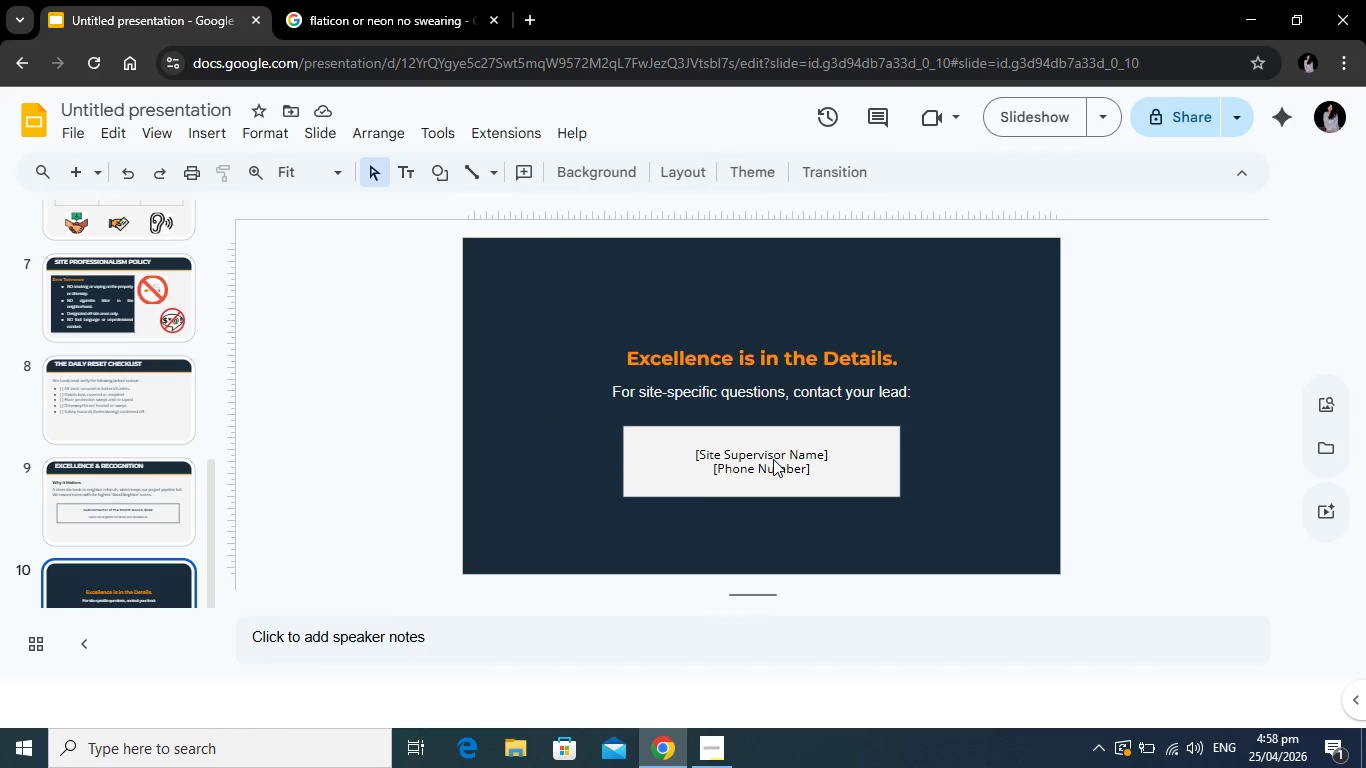 
left_click([773, 459])
 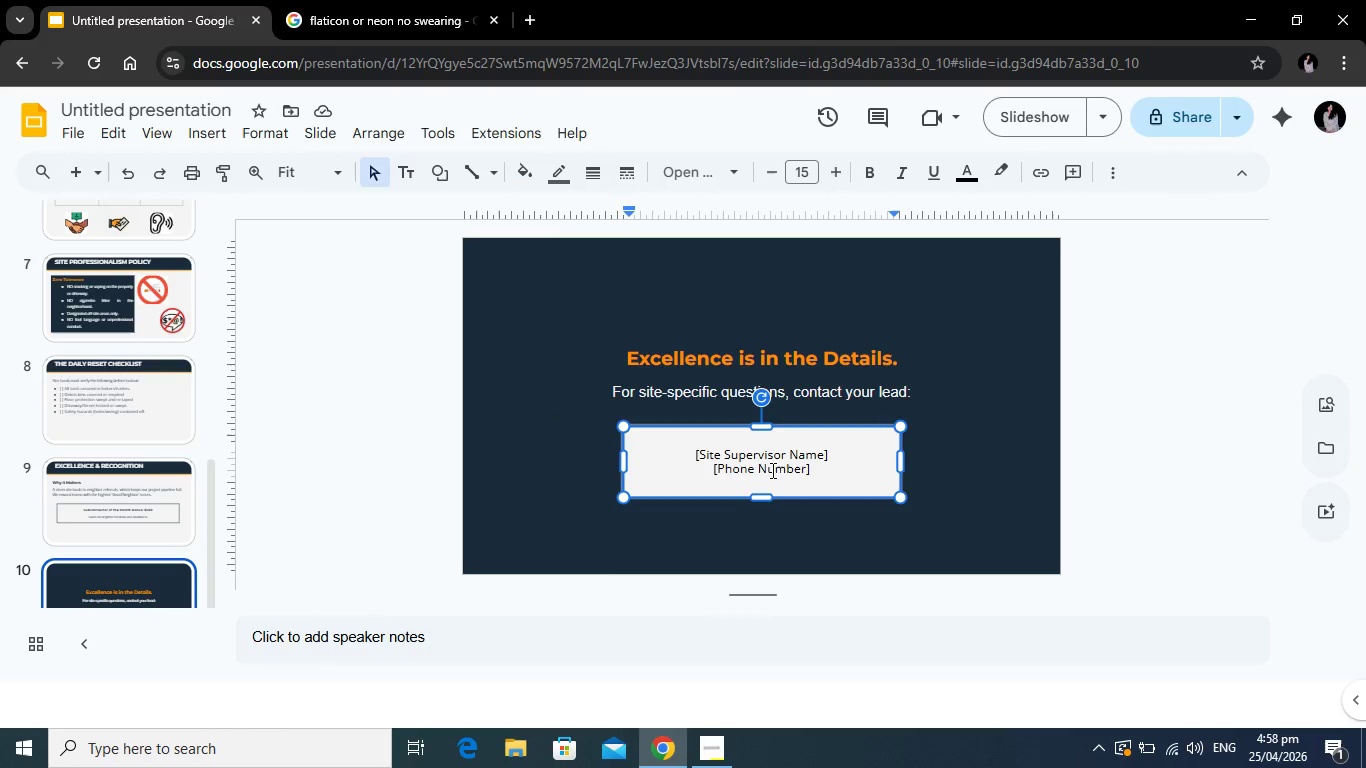 
left_click([774, 470])
 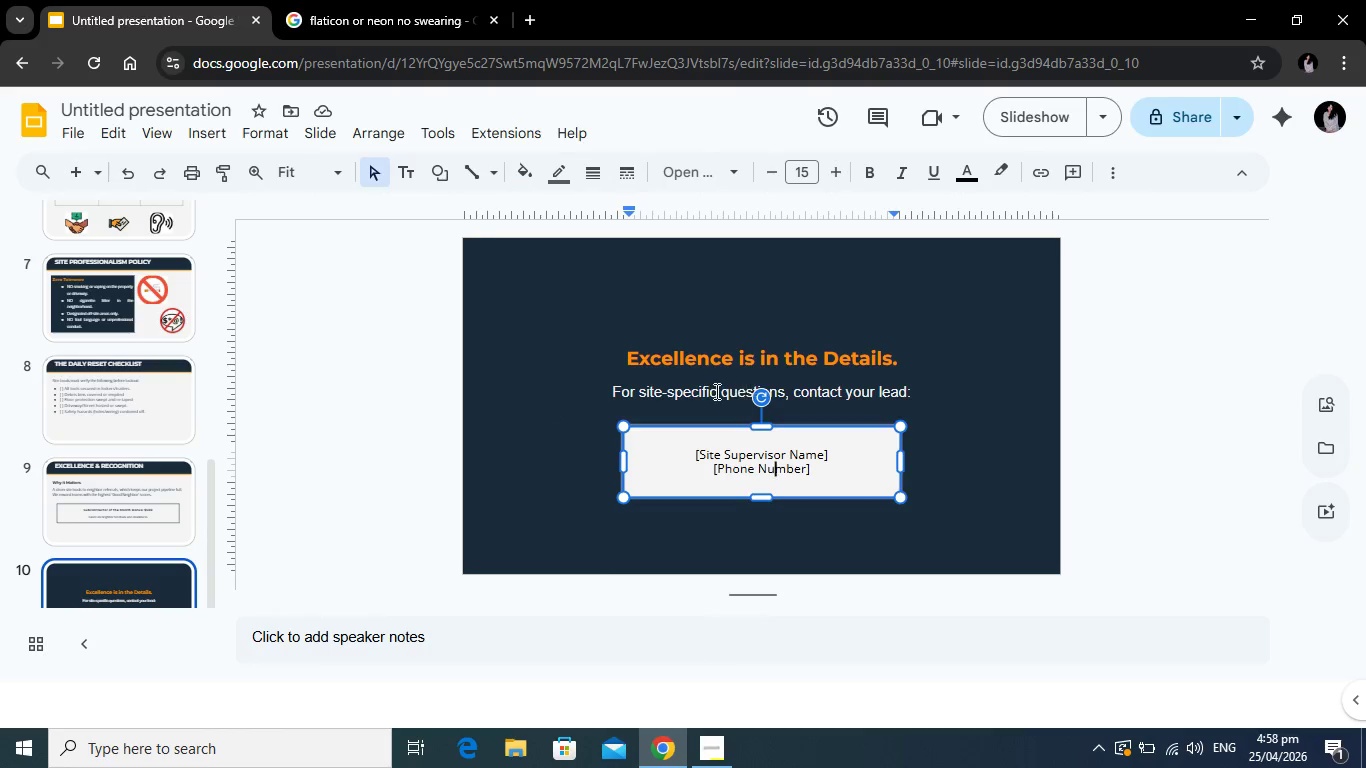 
left_click([712, 391])
 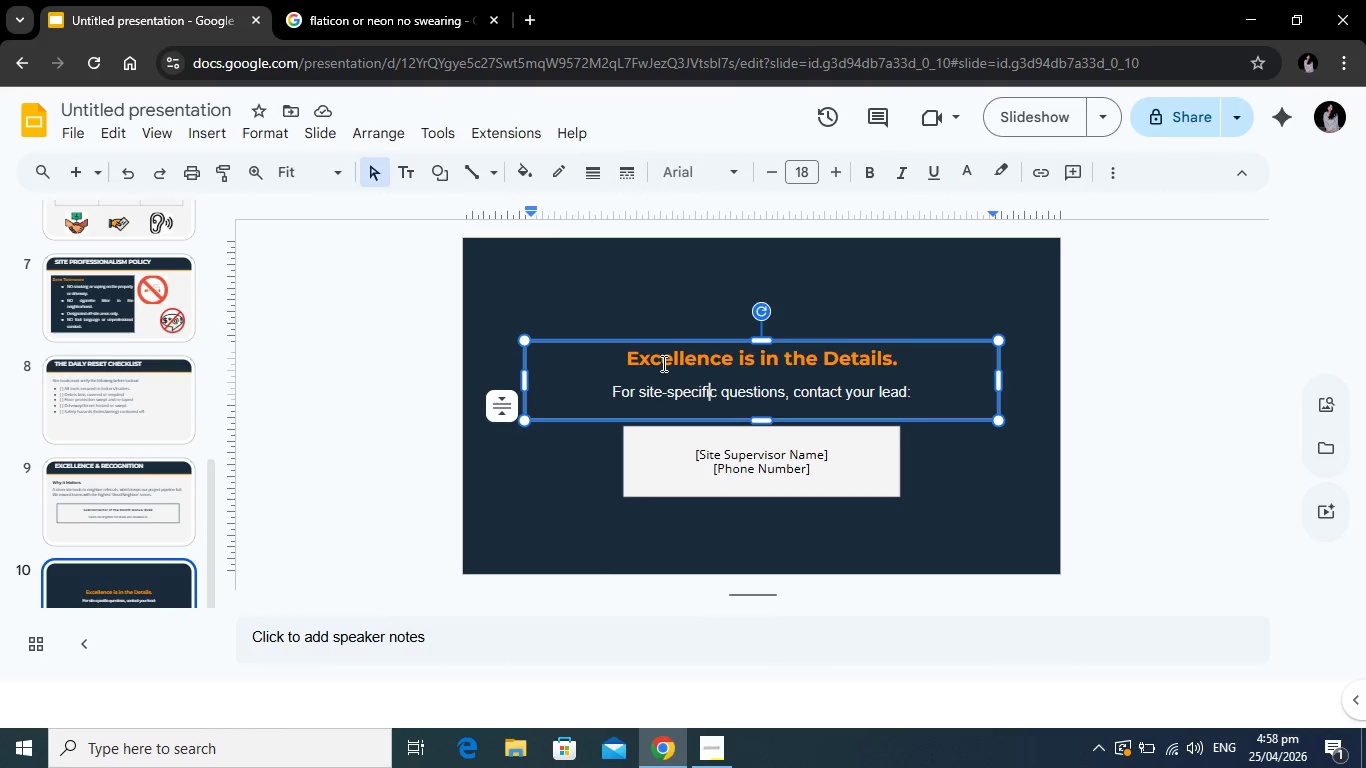 
left_click([662, 363])
 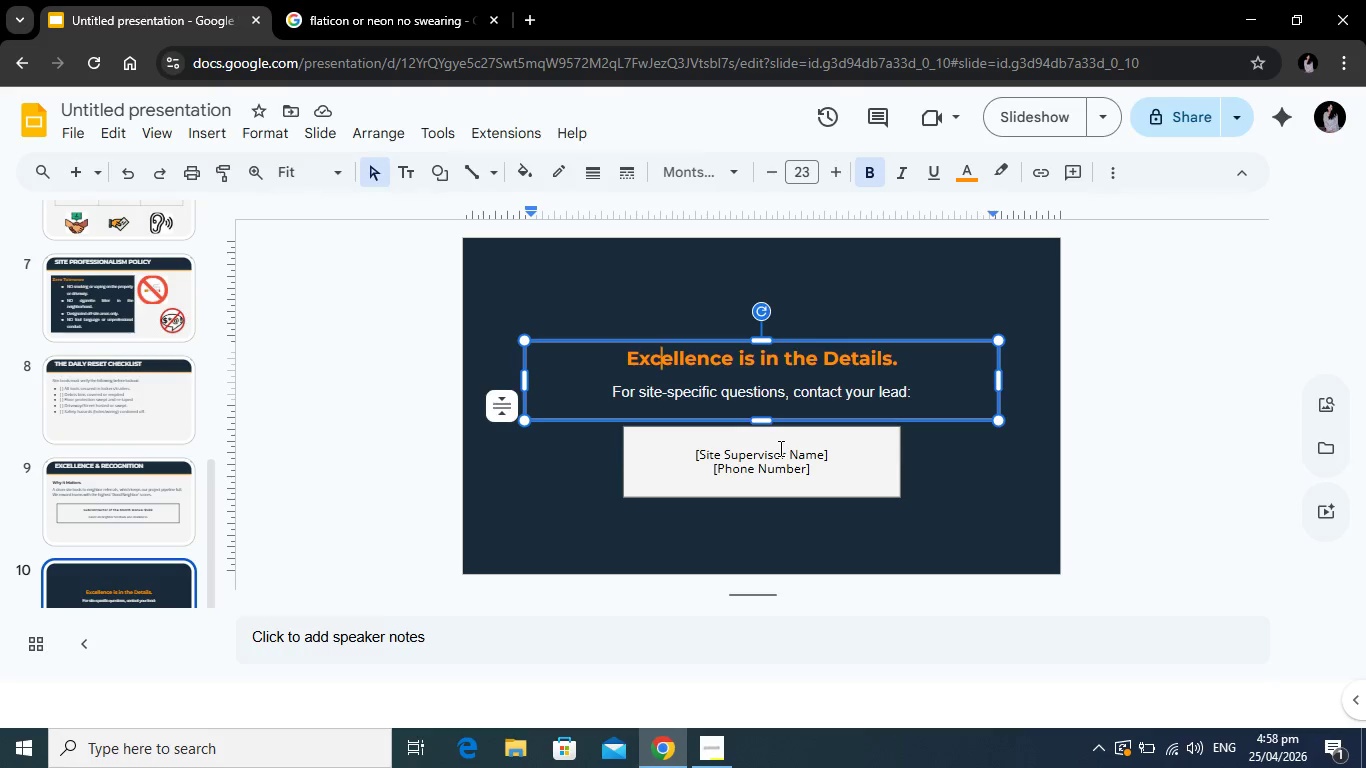 
wait(21.97)
 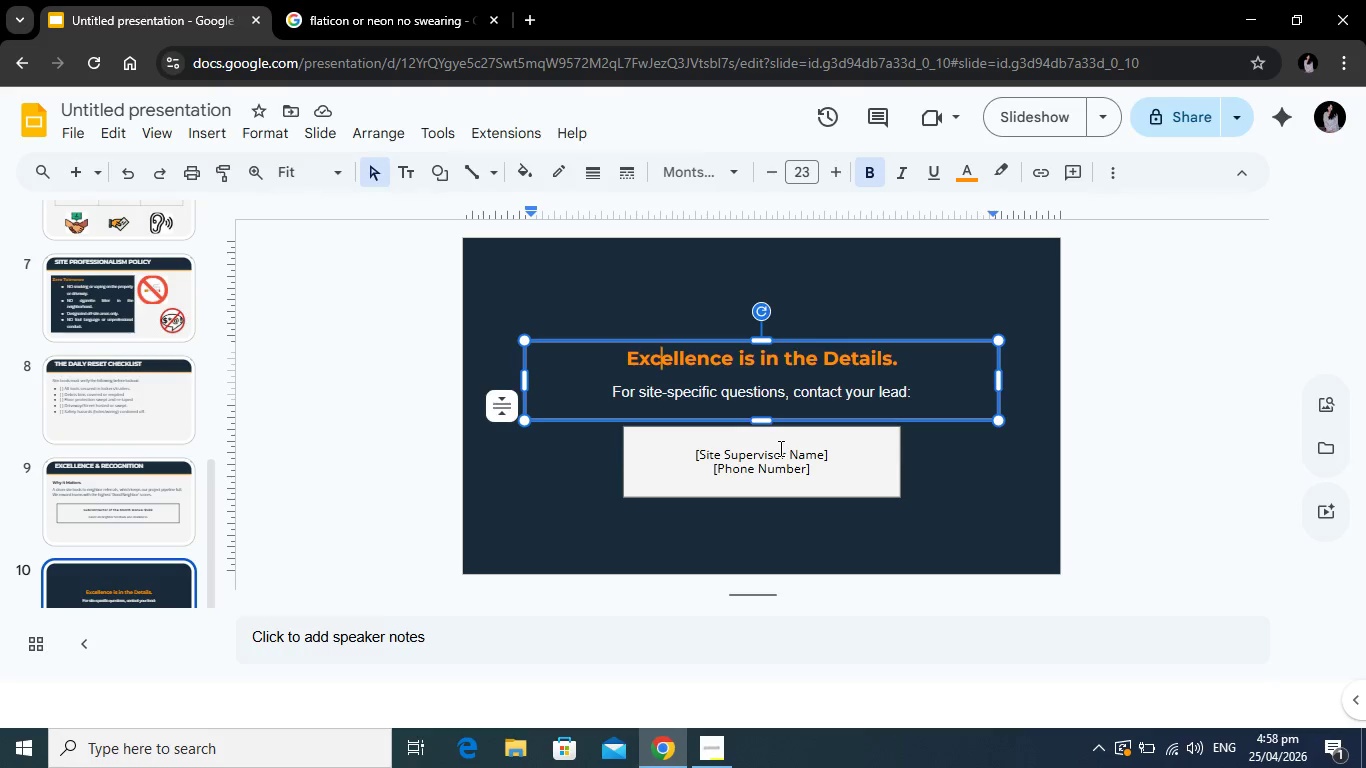 
left_click_drag(start_coordinate=[822, 455], to_coordinate=[699, 458])
 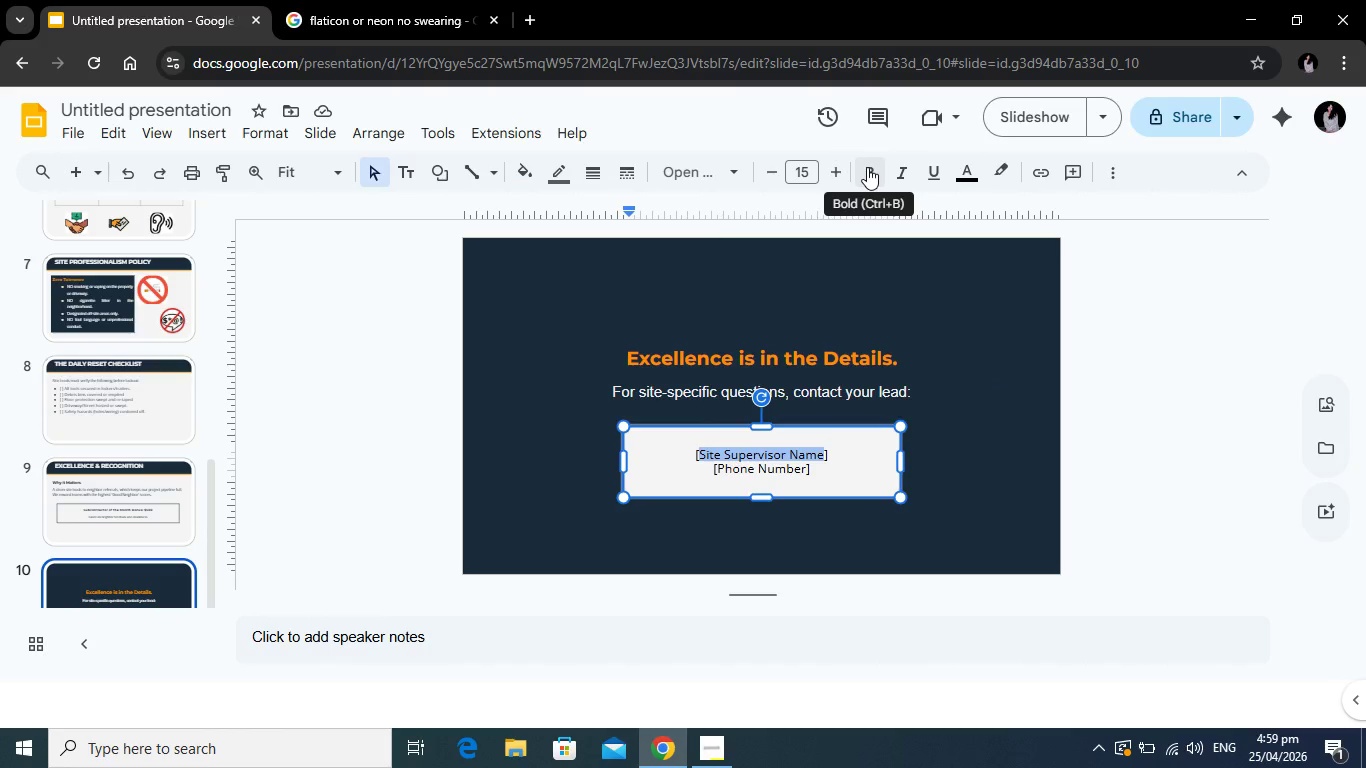 
left_click([867, 167])
 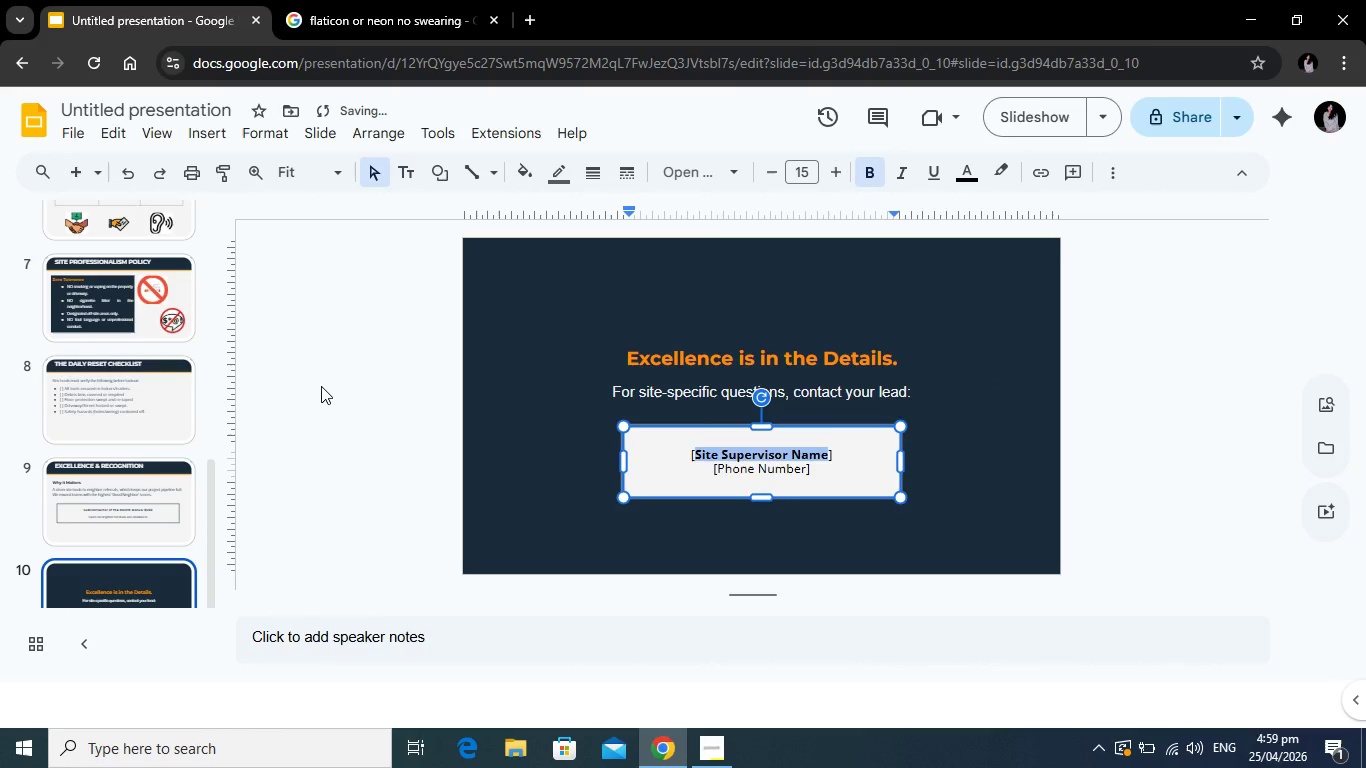 
left_click([321, 386])
 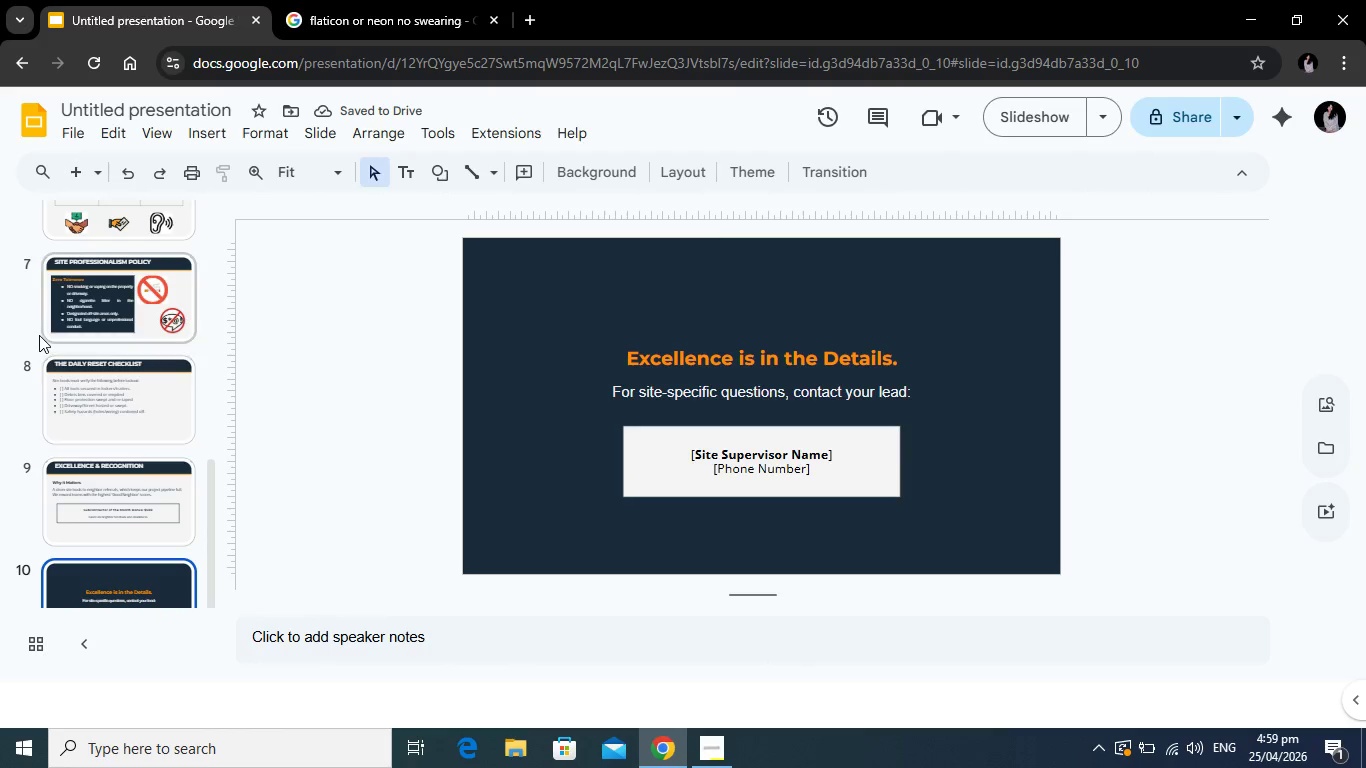 
wait(5.3)
 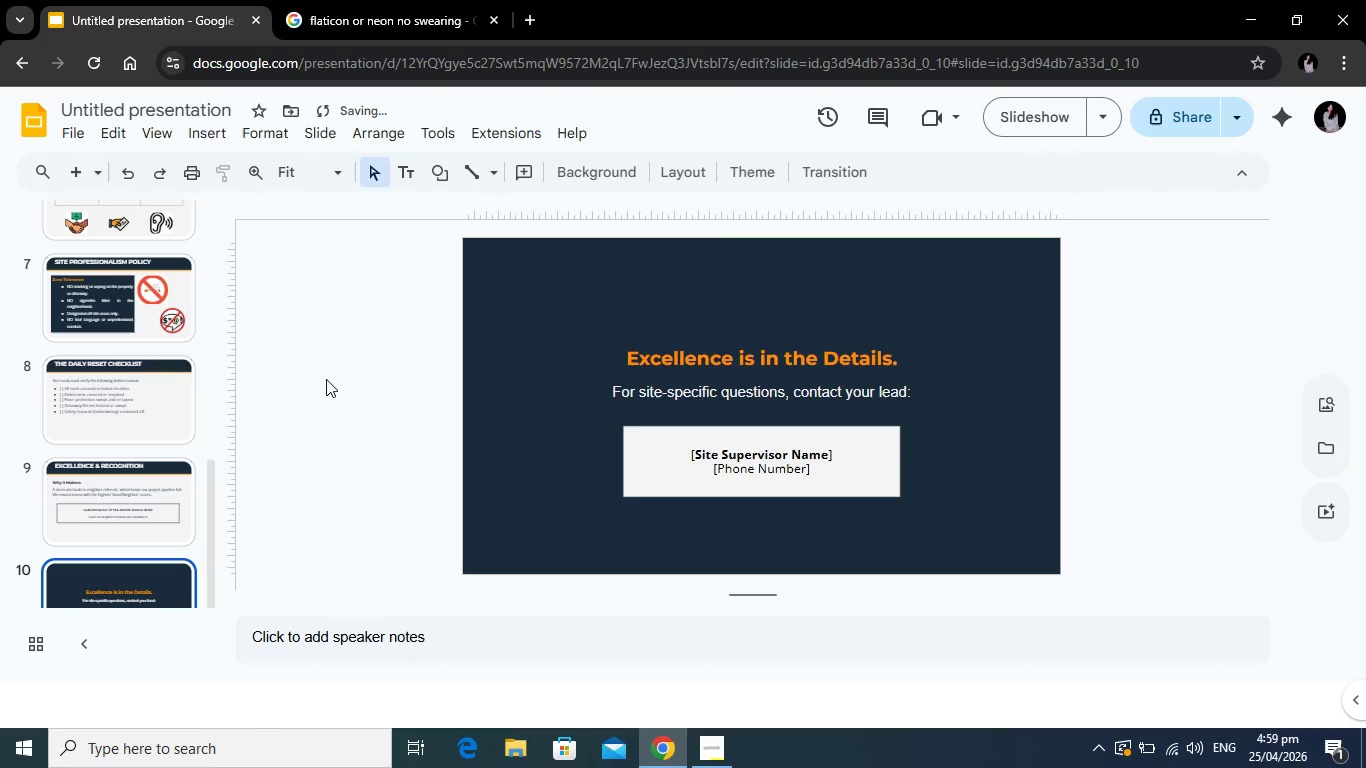 
scroll: coordinate [96, 404], scroll_direction: down, amount: 1.0
 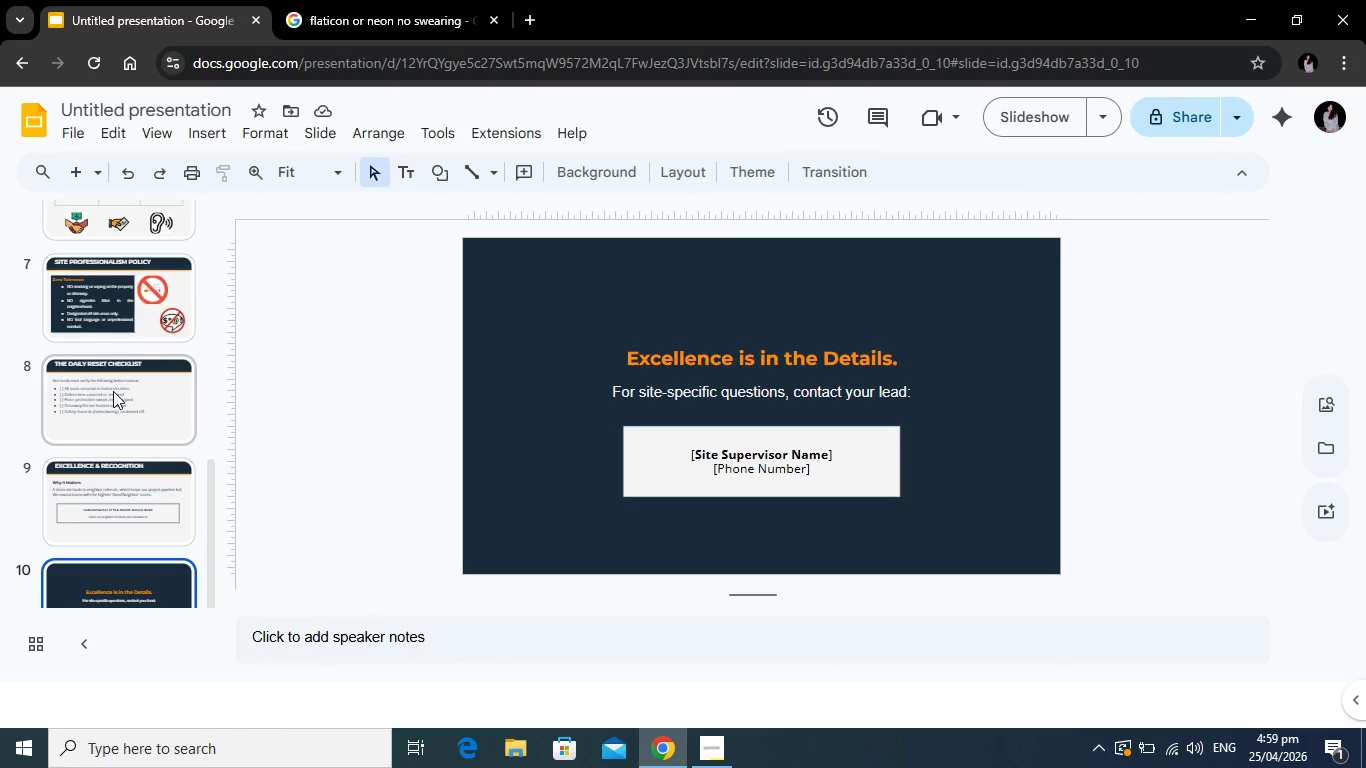 
scroll: coordinate [116, 389], scroll_direction: up, amount: 6.0
 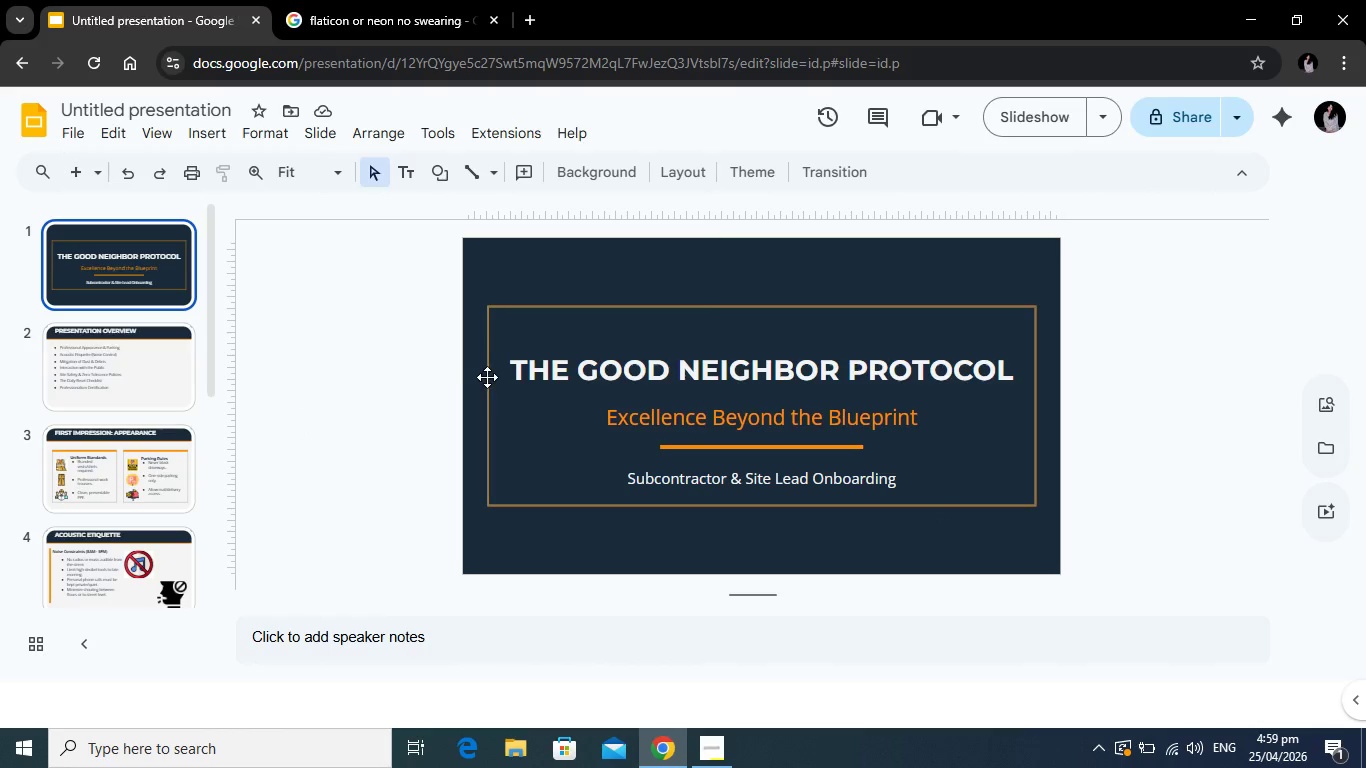 
wait(20.99)
 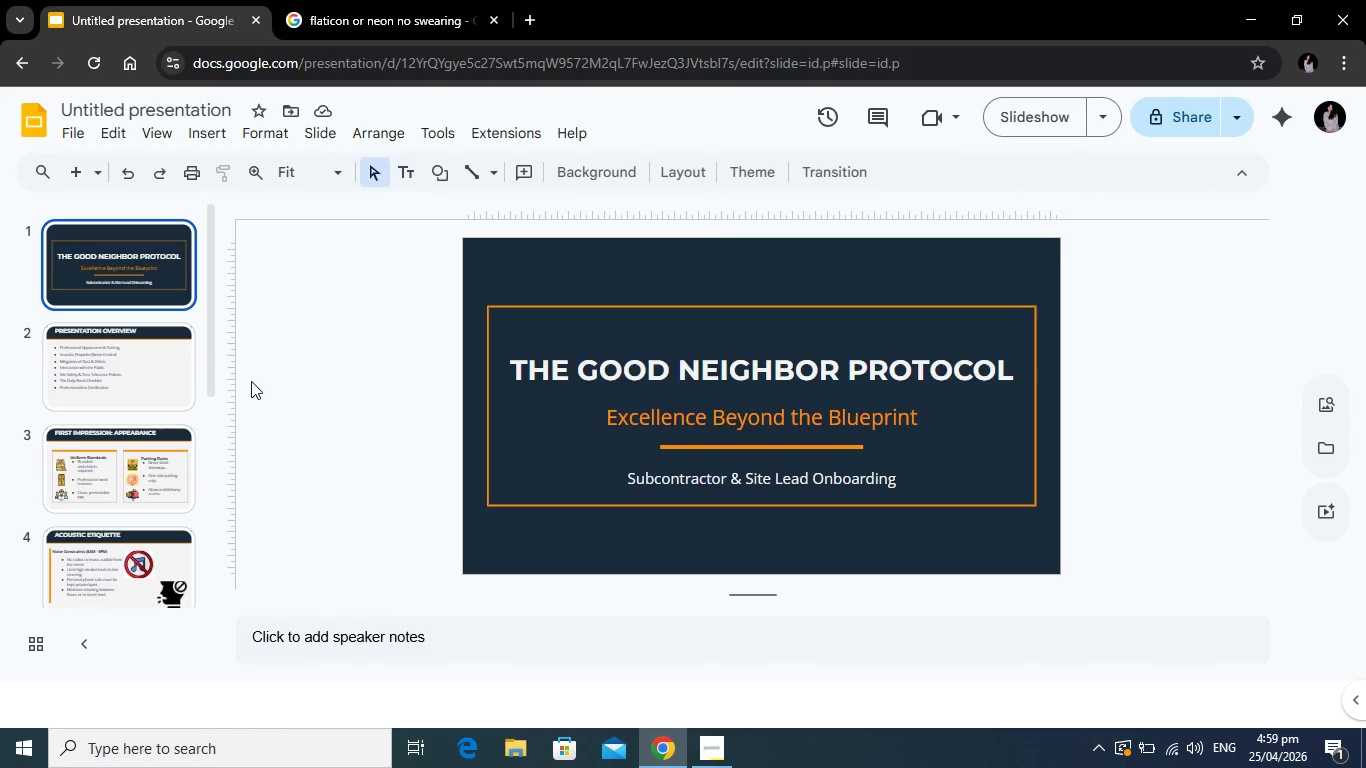 
key(Alt+Tab)